 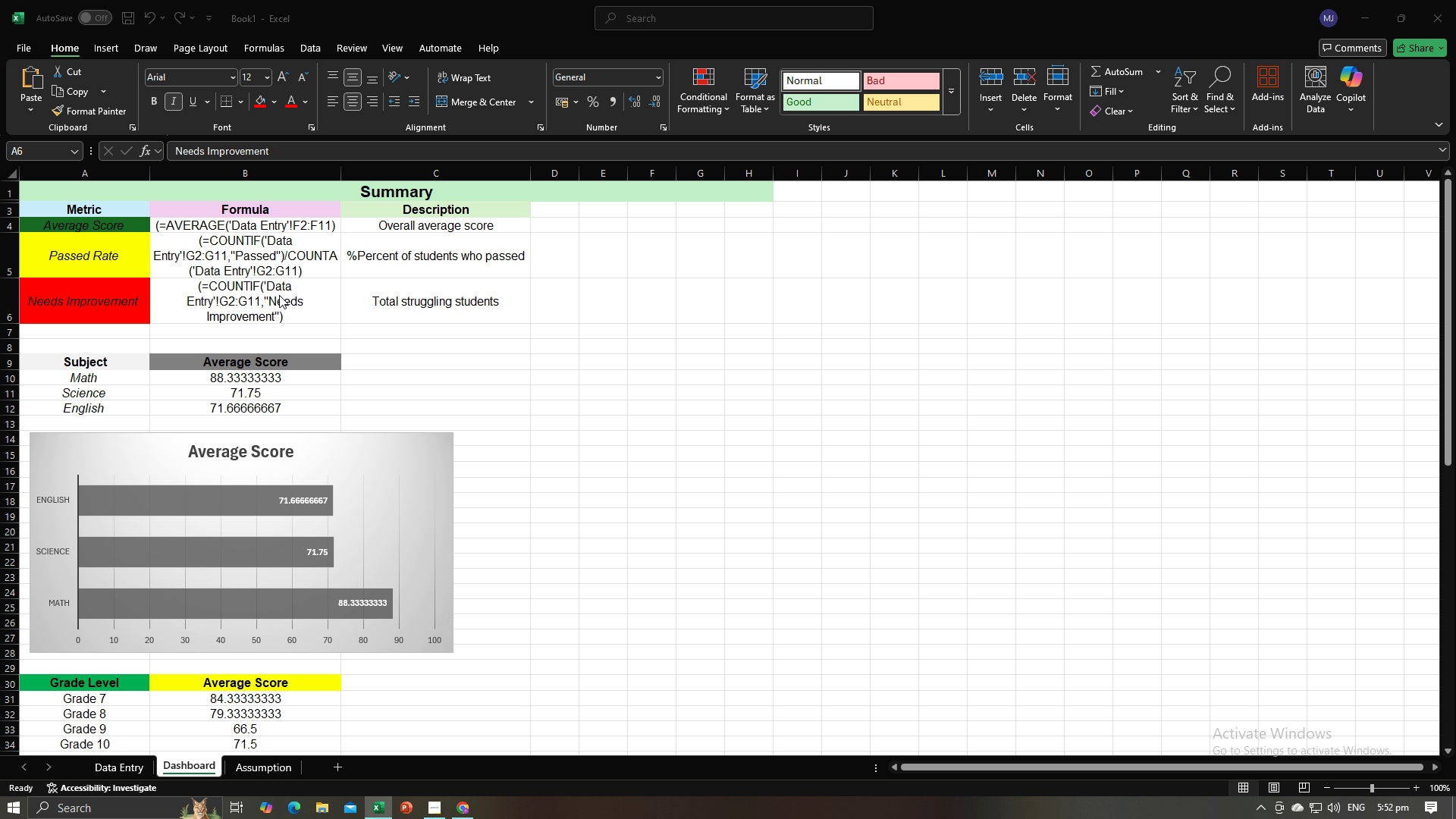 
key(Alt+Tab)
 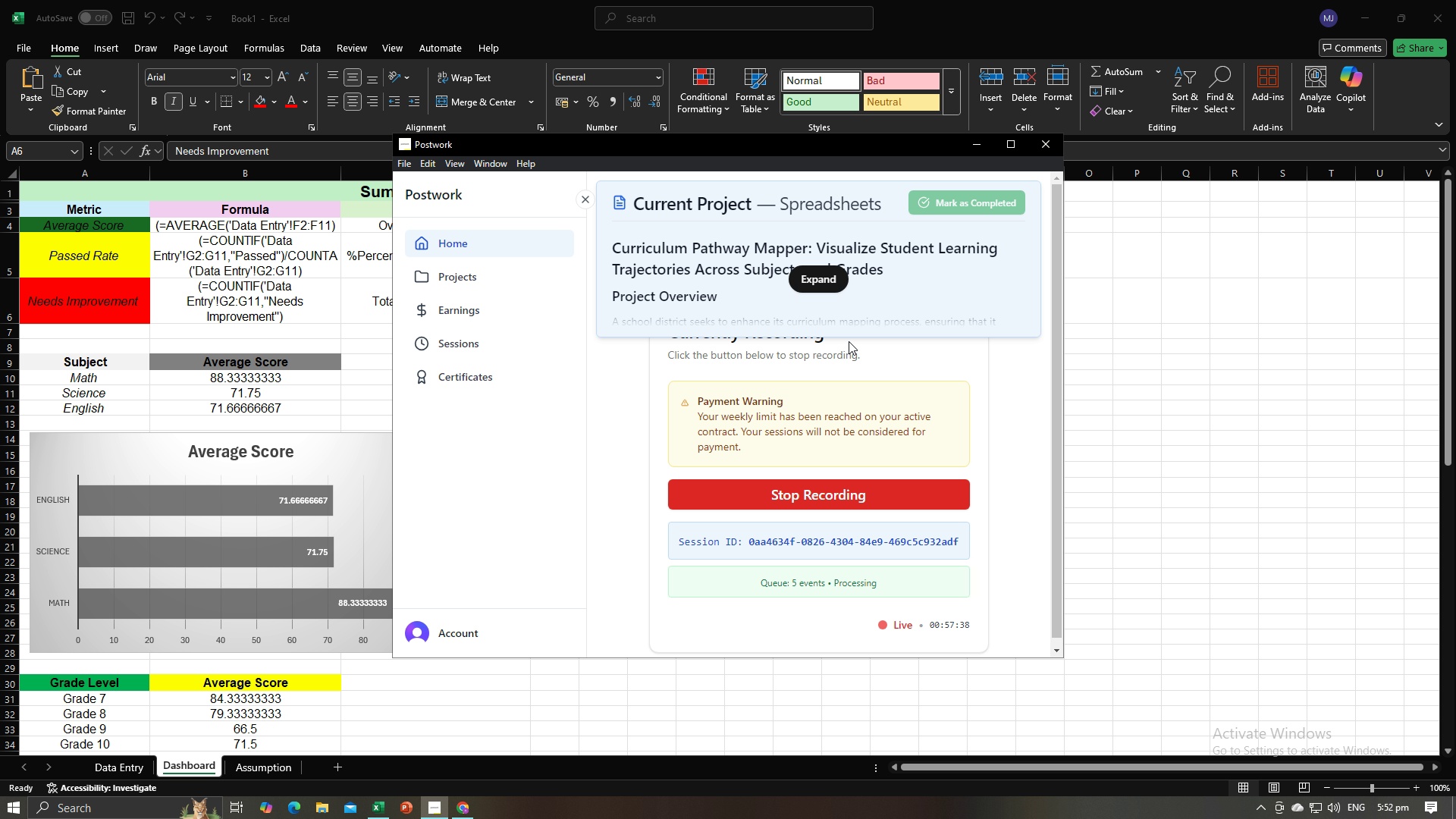 
left_click([1198, 329])
 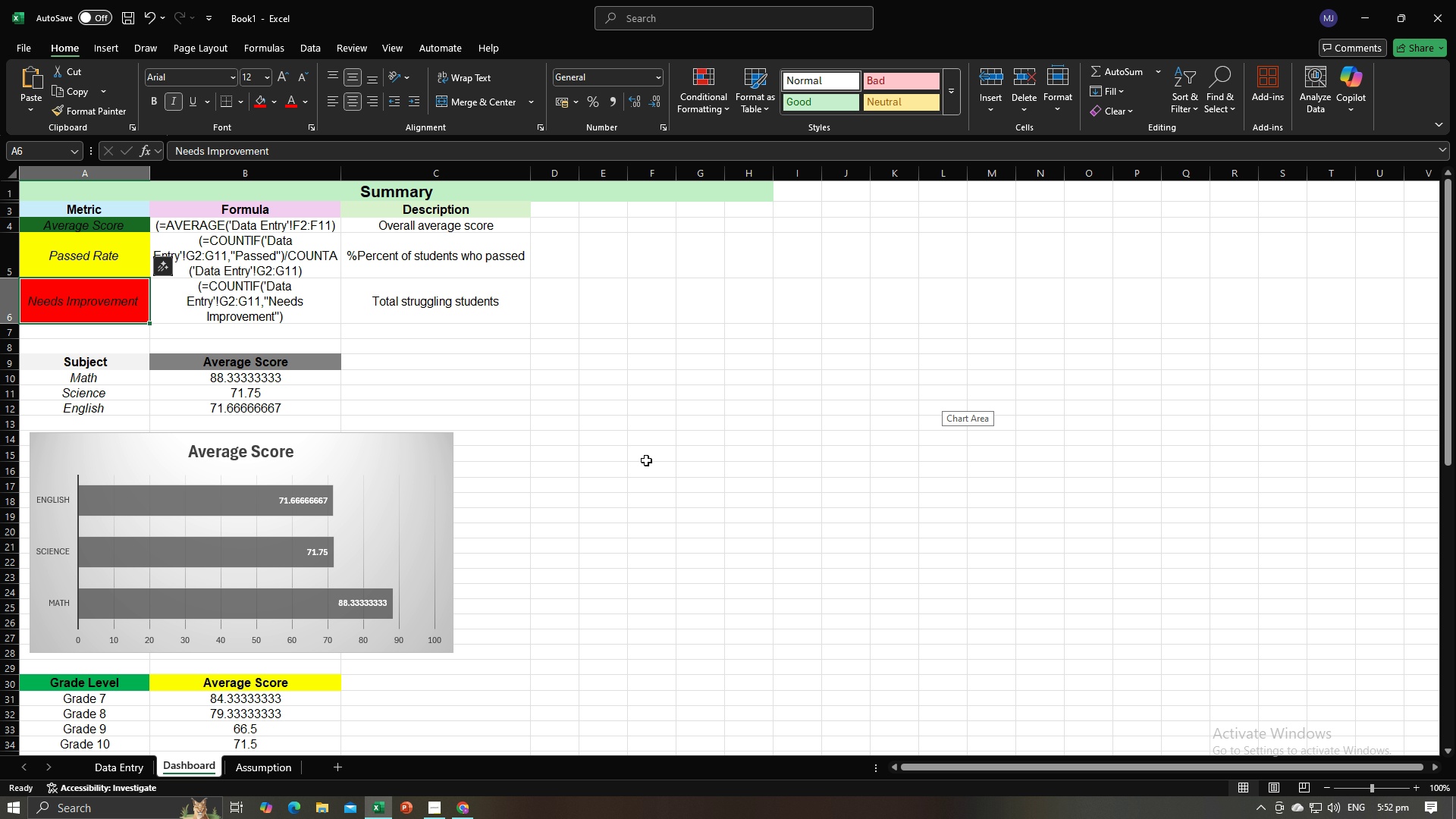 
scroll: coordinate [645, 460], scroll_direction: down, amount: 2.0
 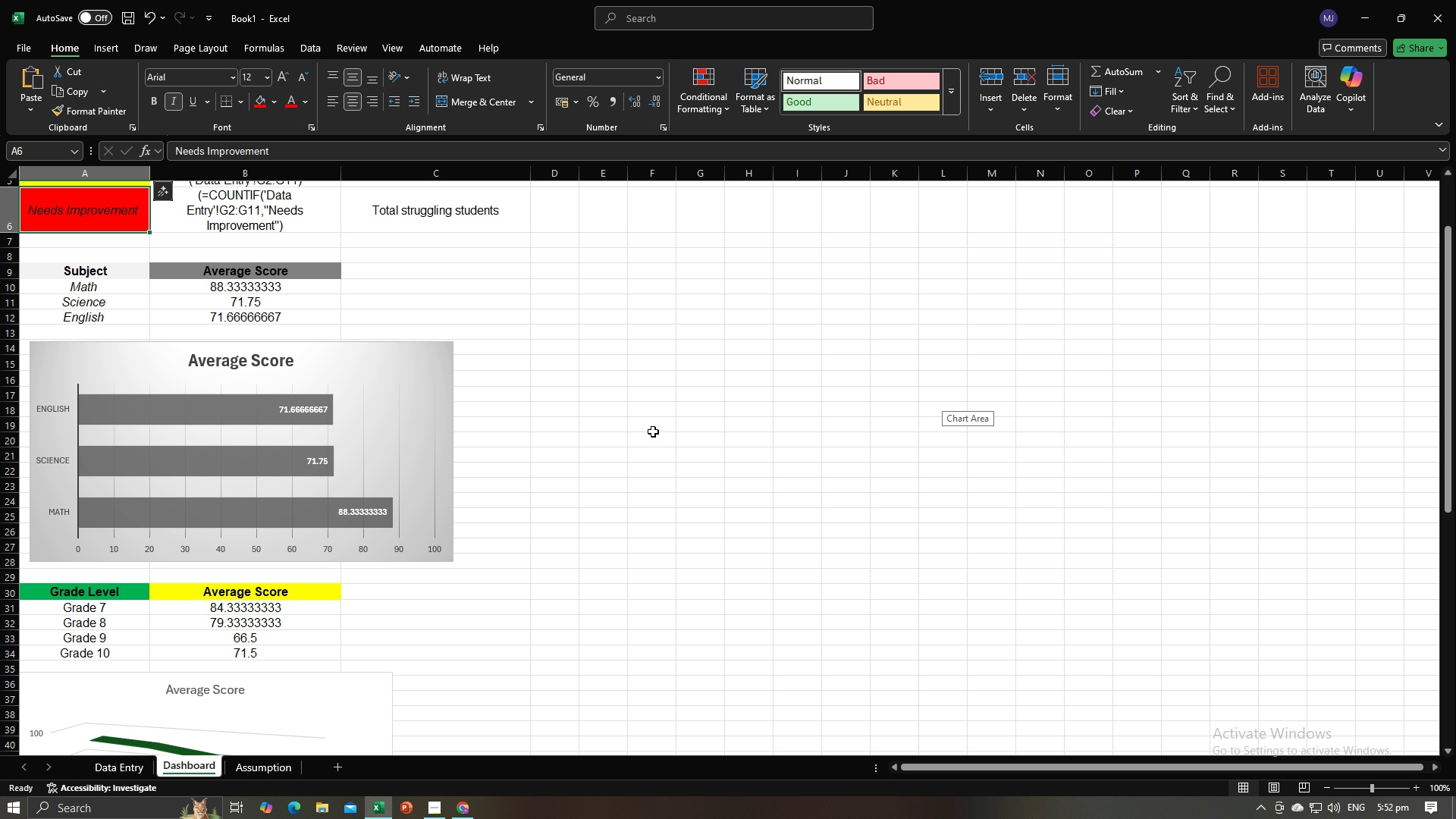 
scroll: coordinate [657, 447], scroll_direction: up, amount: 4.0
 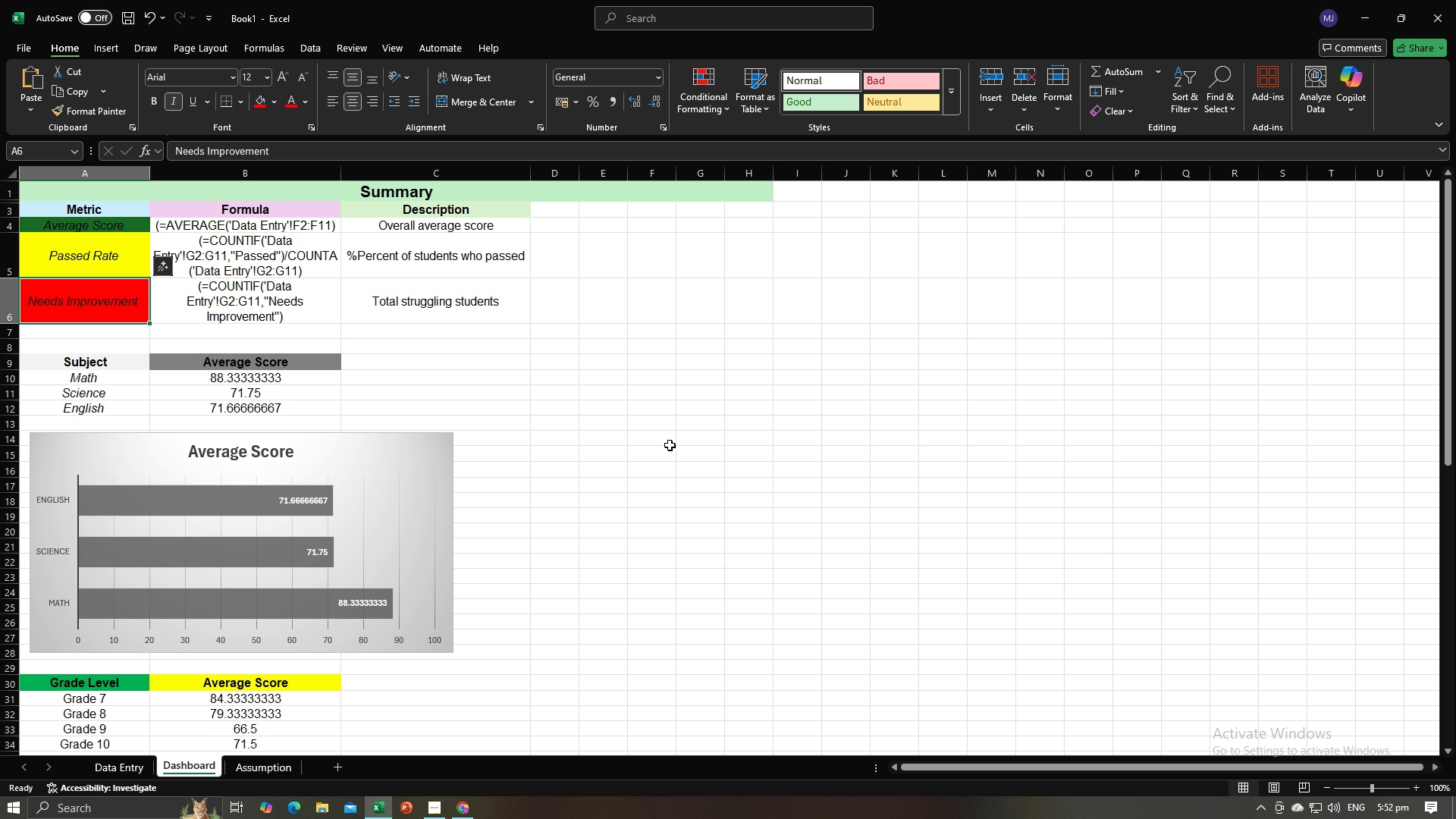 
left_click([670, 445])
 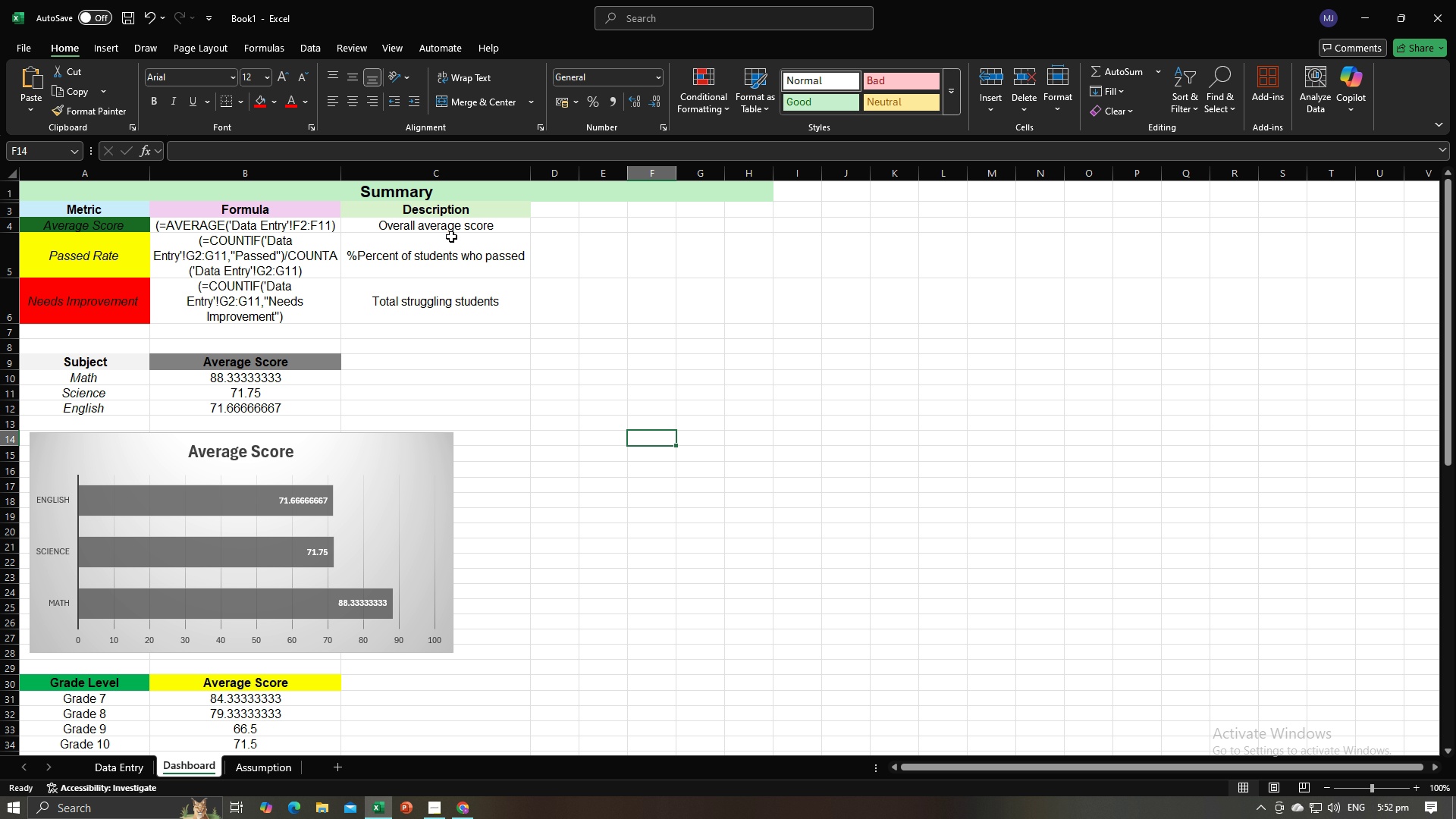 
wait(7.29)
 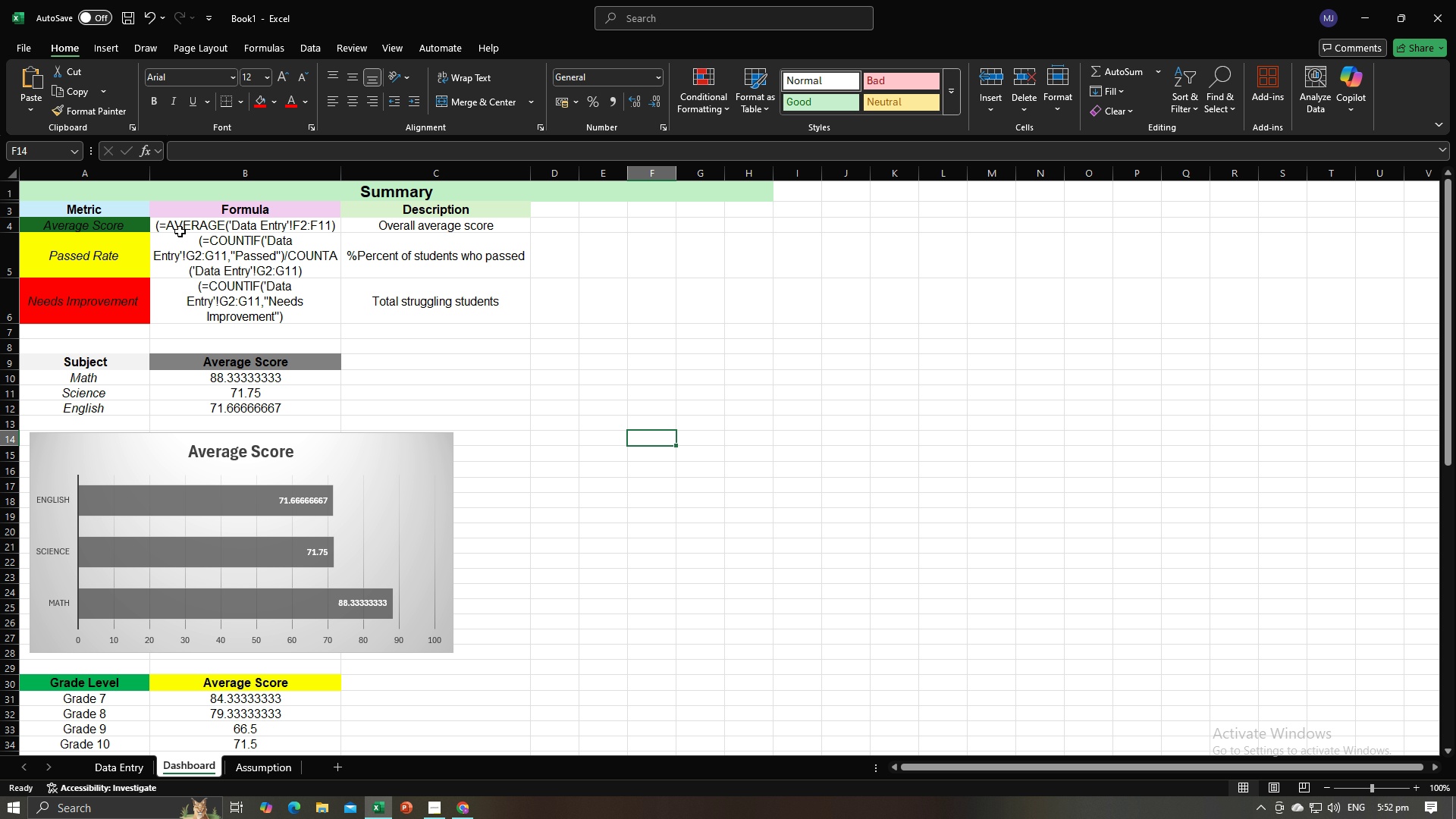 
left_click([608, 231])
 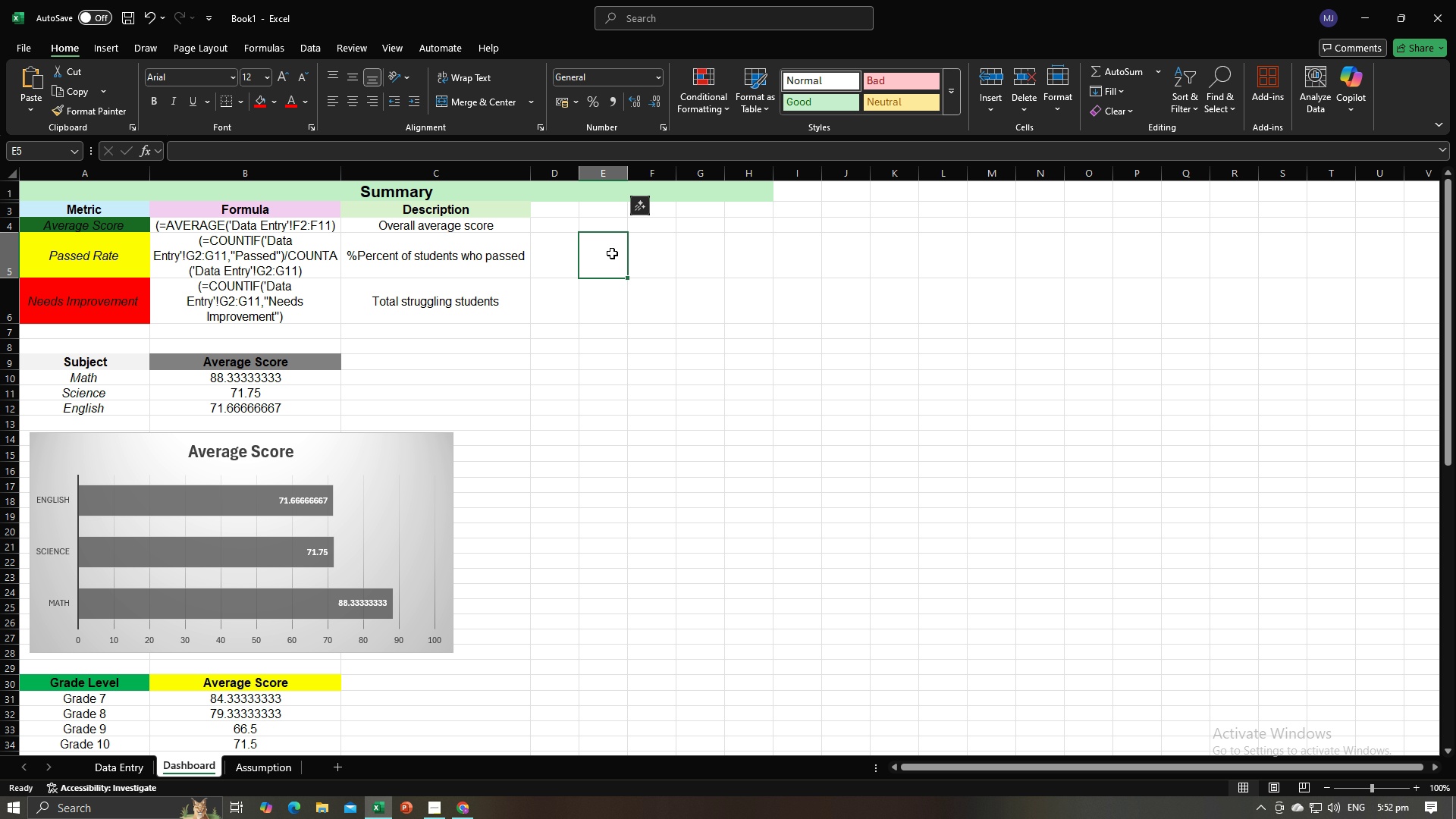 
left_click([612, 253])
 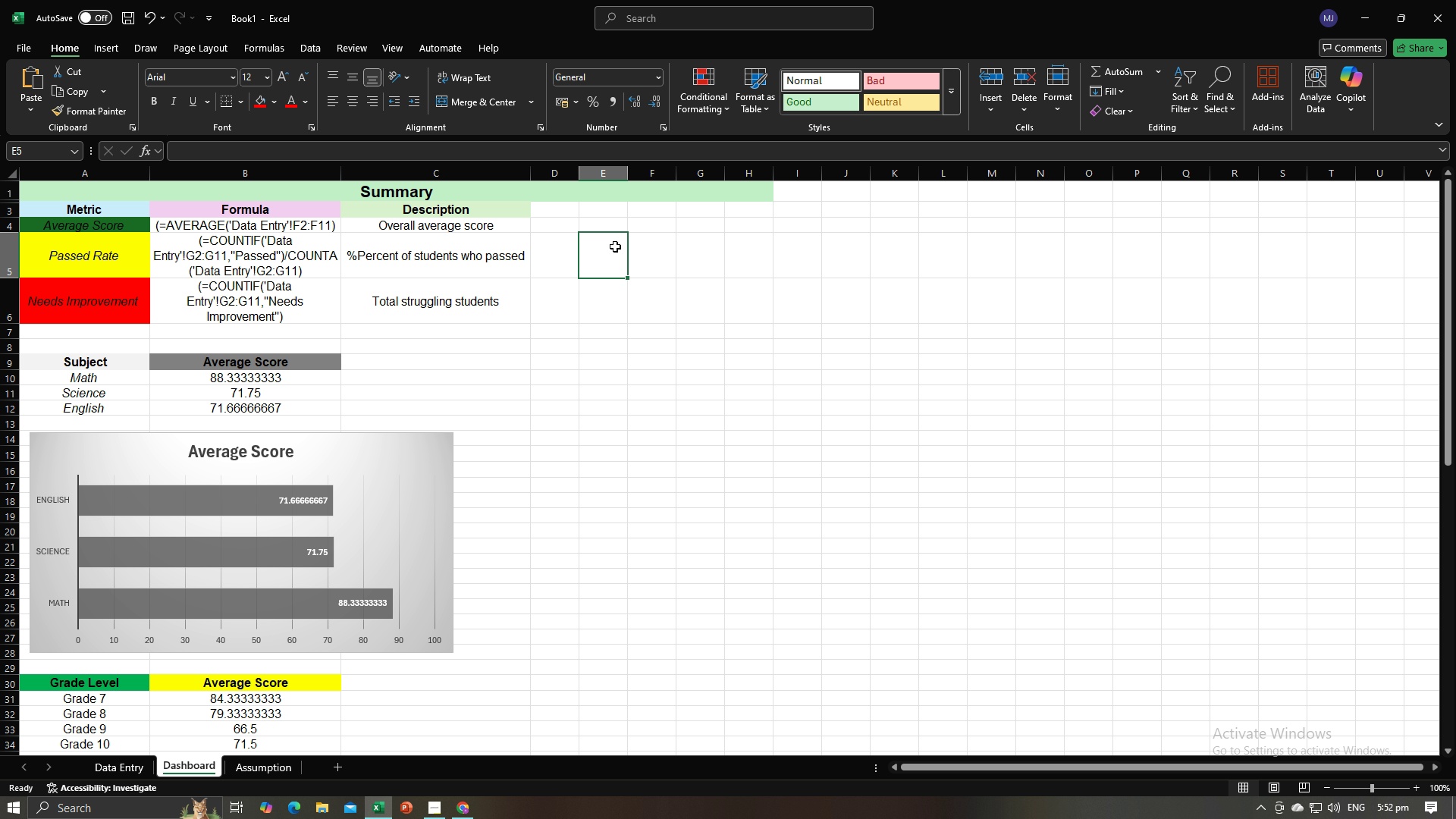 
type(Note: Just re)
key(Backspace)
key(Backspace)
type(Remove t)
key(Backspace)
type(The Op)
key(Backspace)
key(Backspace)
key(Backspace)
key(Backspace)
key(Backspace)
key(Backspace)
key(Backspace)
key(Backspace)
key(Backspace)
key(Backspace)
key(Backspace)
key(Backspace)
key(Backspace)
type(remove the open Parenthesis in a formula)
 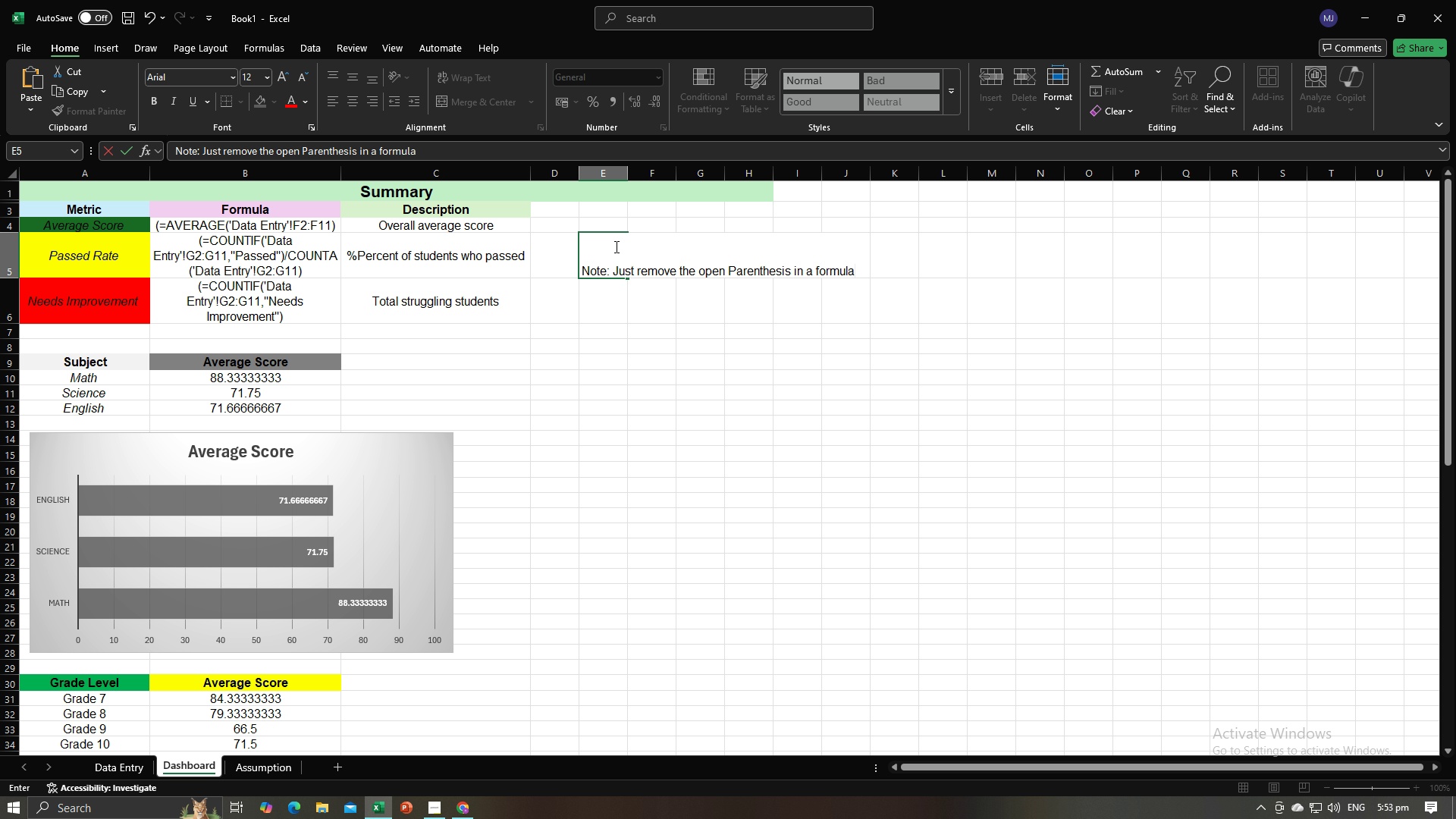 
key(Enter)
 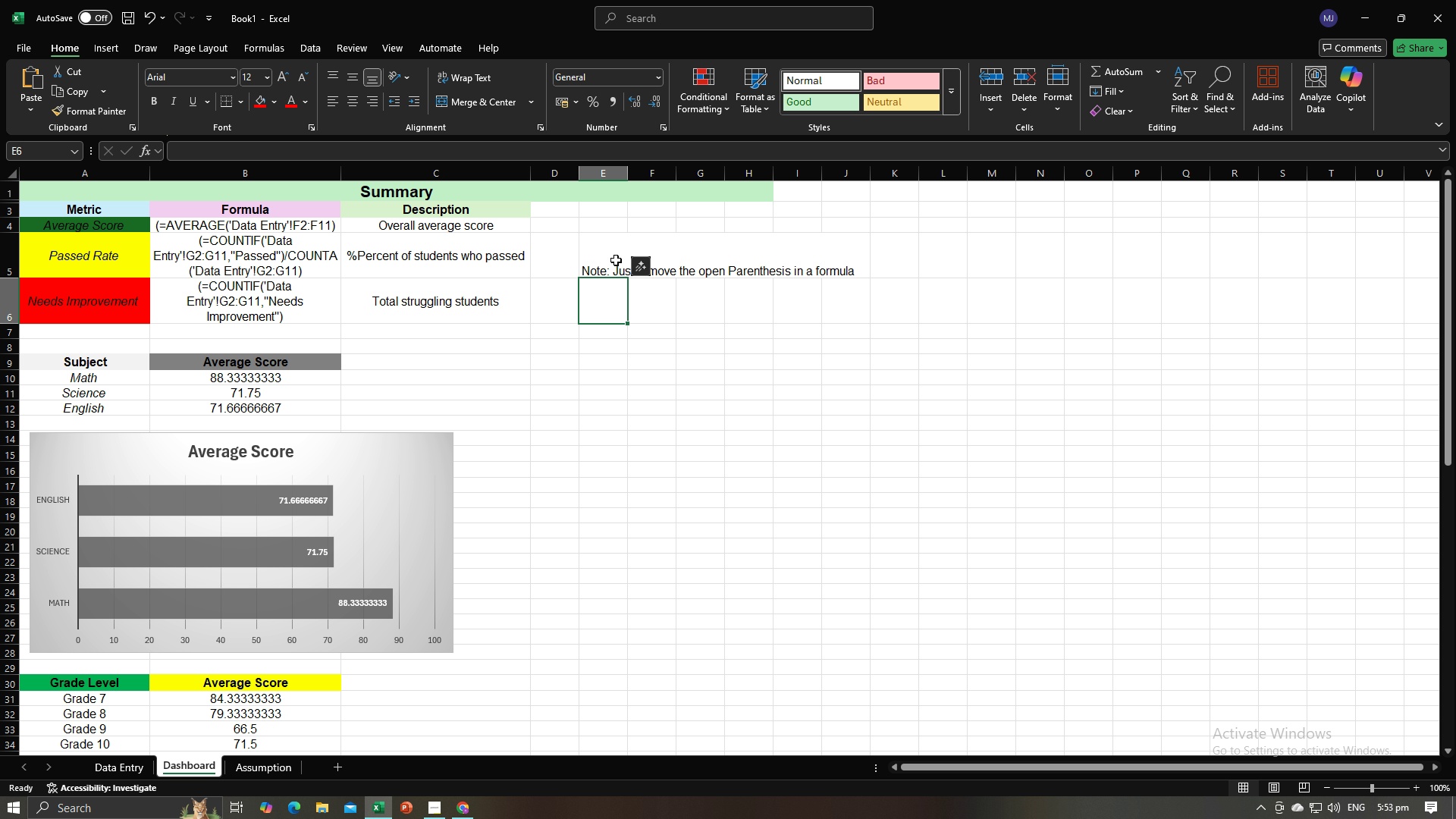 
left_click([616, 261])
 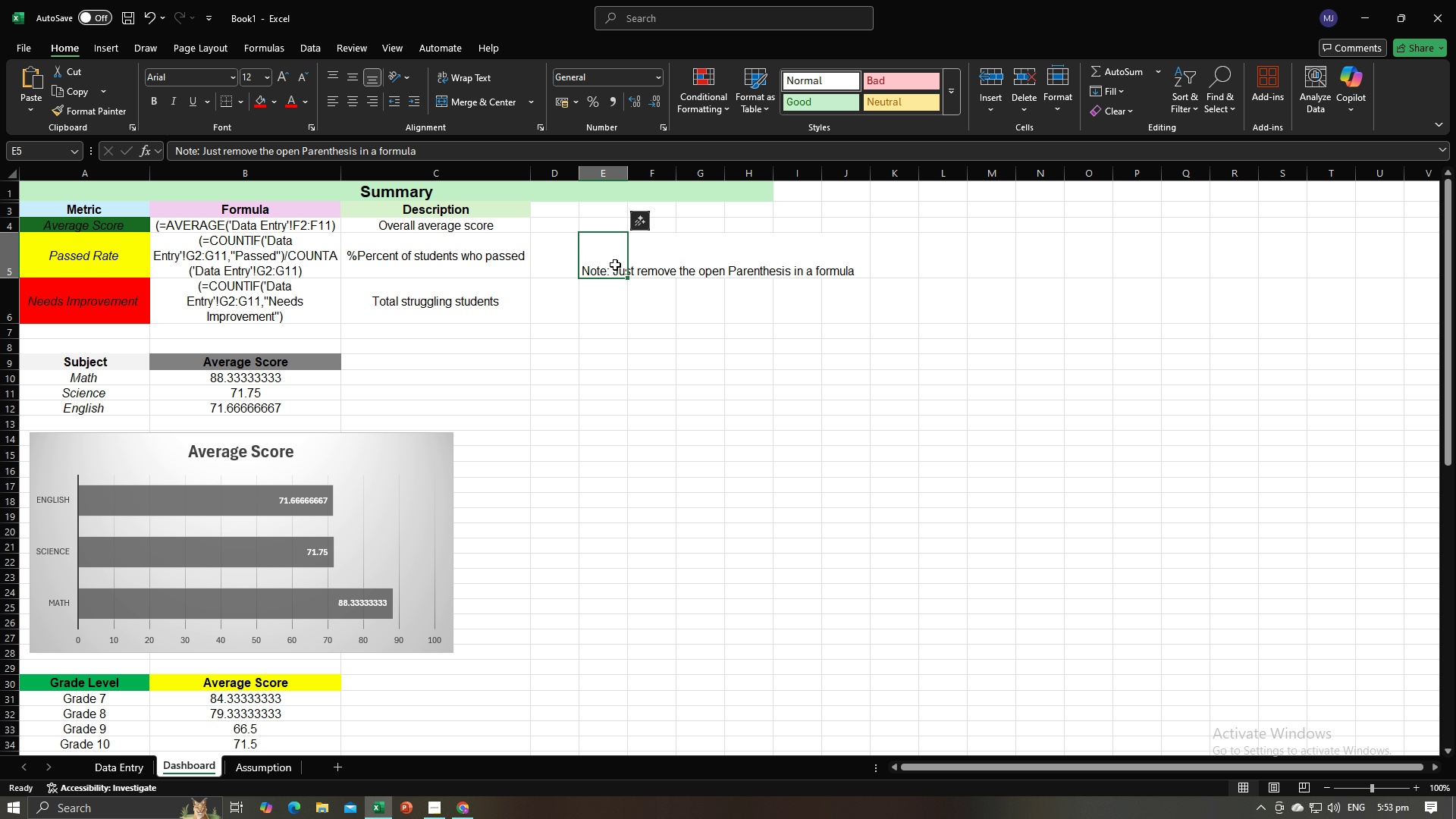 
left_click_drag(start_coordinate=[605, 265], to_coordinate=[849, 267])
 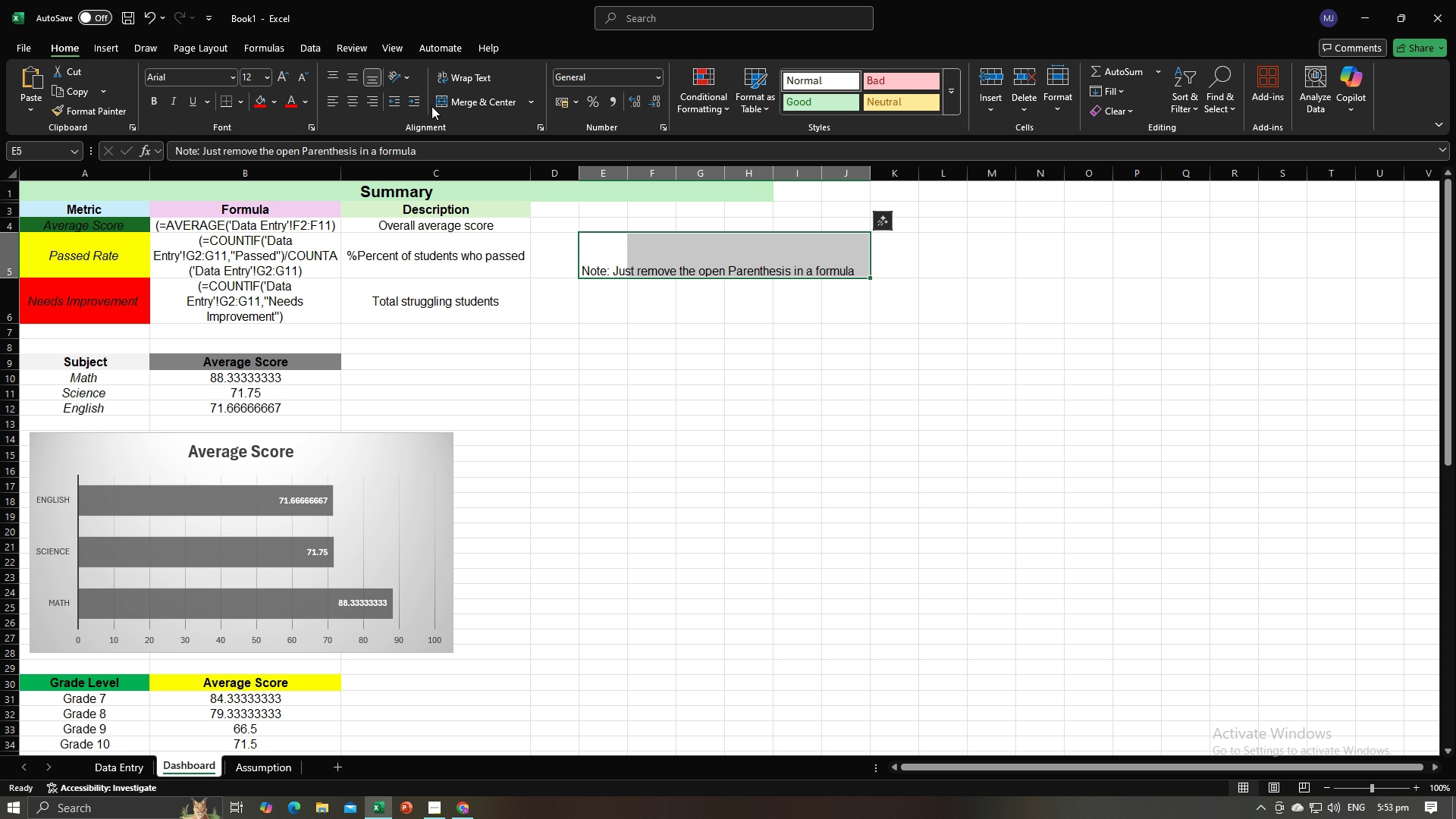 
left_click([463, 95])
 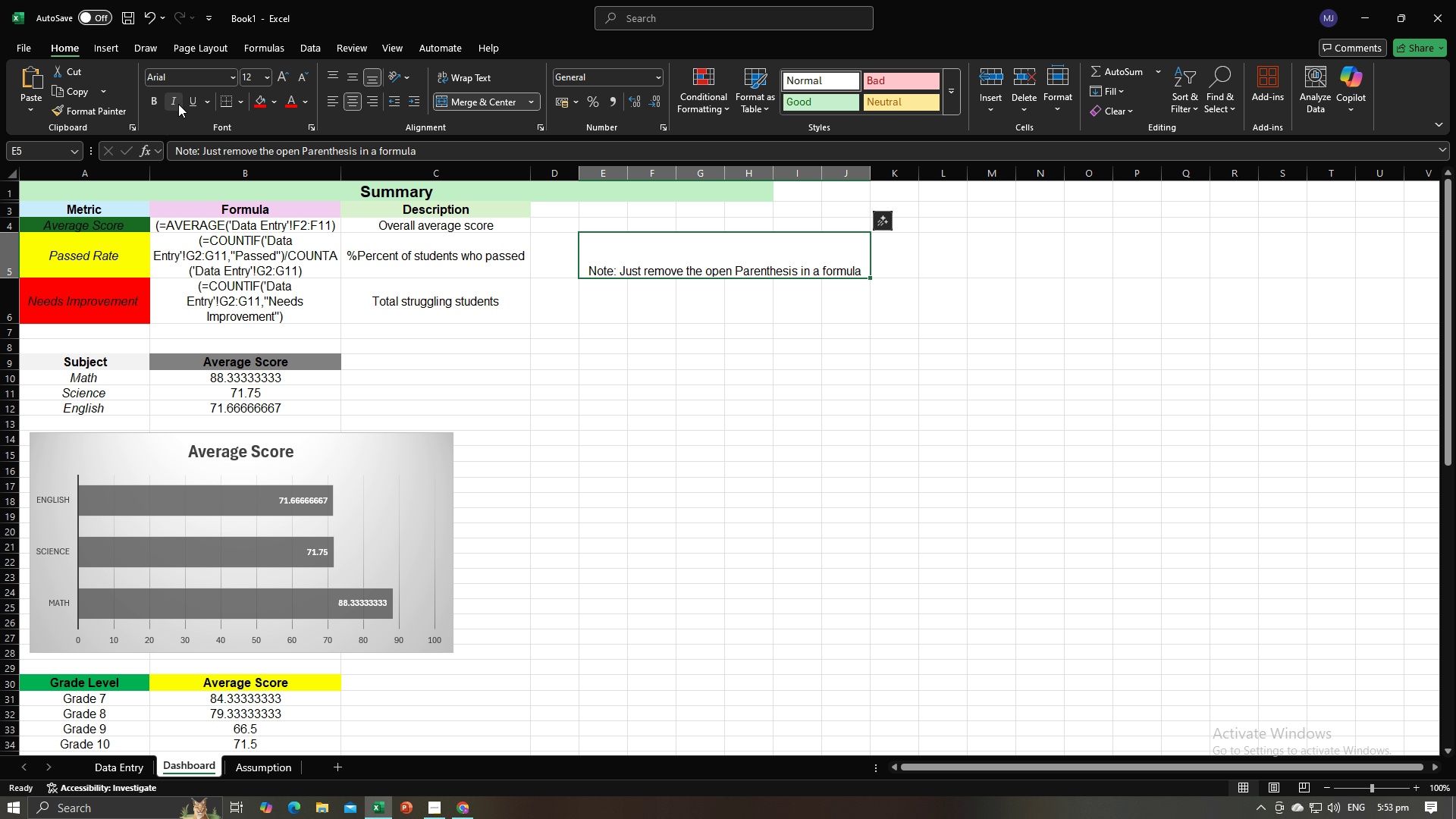 
left_click([178, 104])
 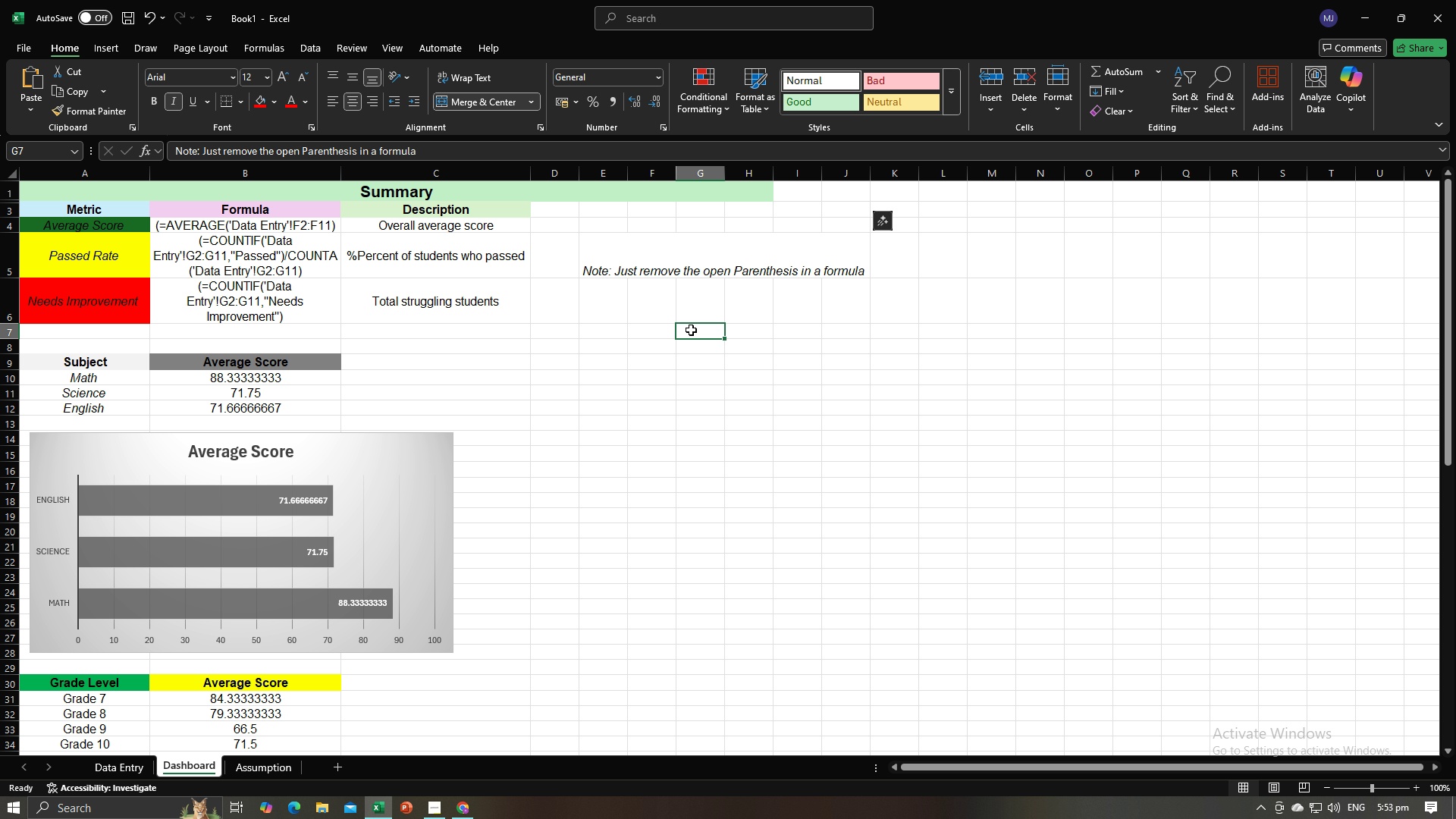 
left_click([691, 330])
 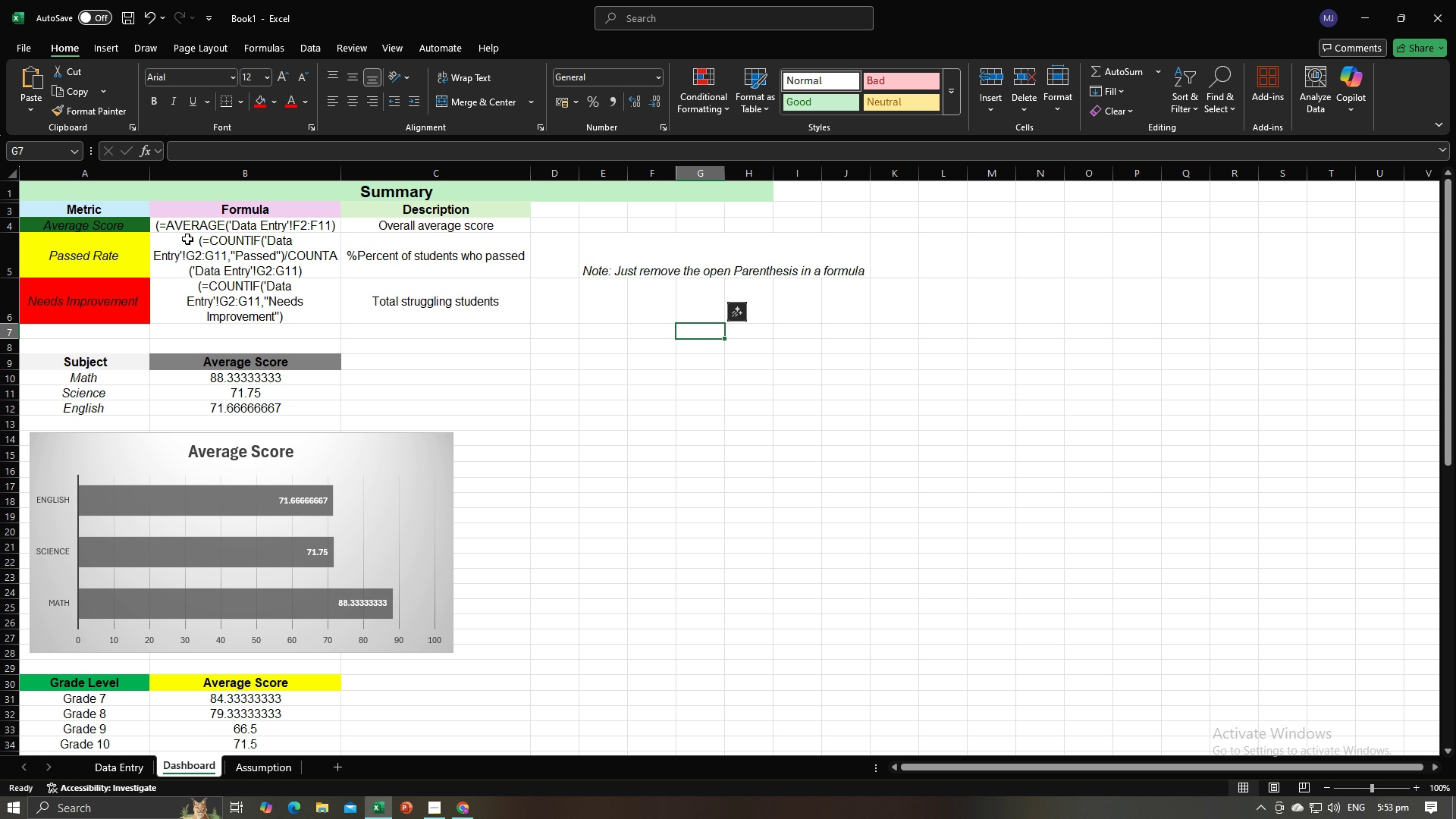 
left_click_drag(start_coordinate=[184, 224], to_coordinate=[327, 313])
 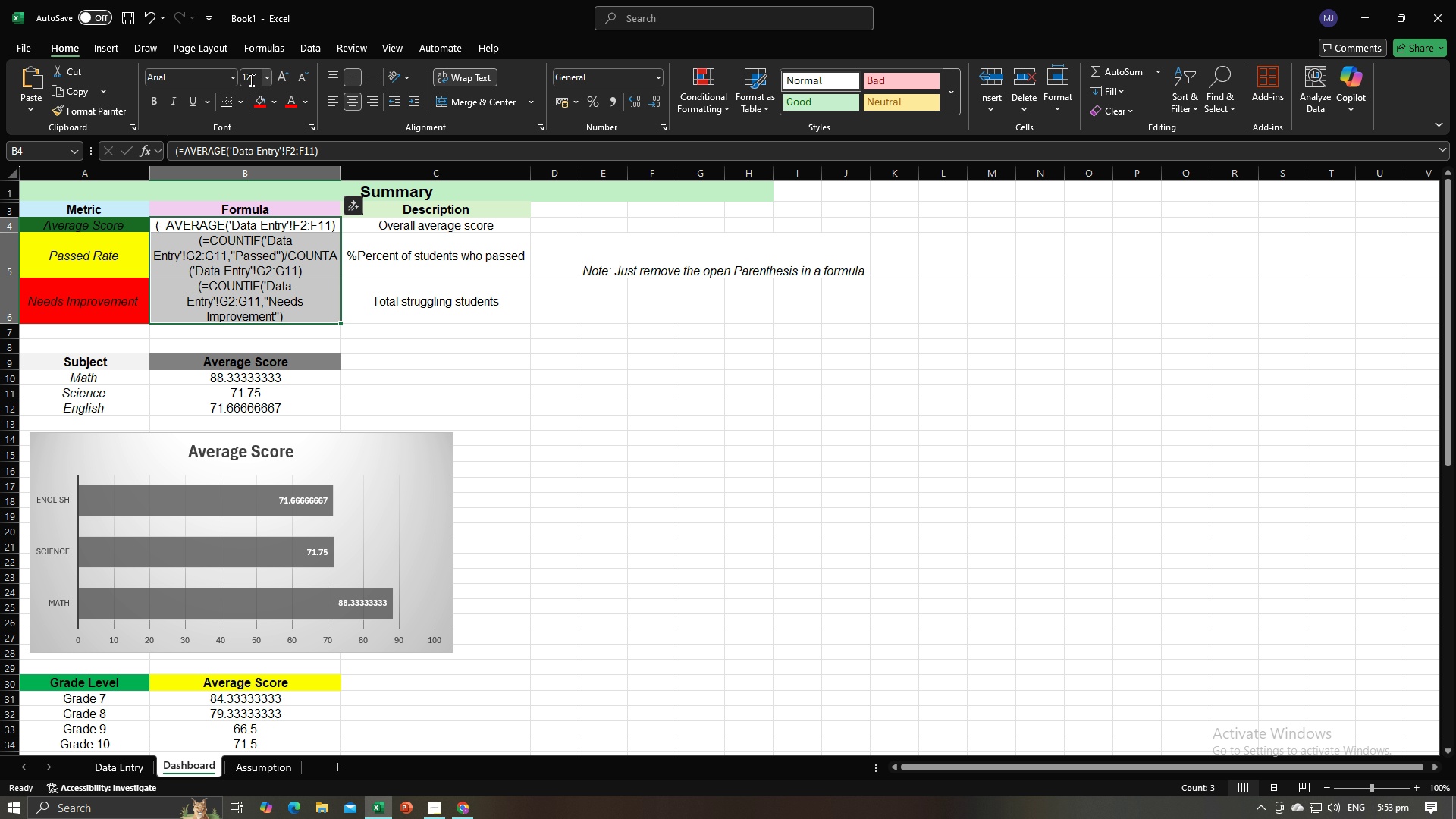 
left_click([250, 78])
 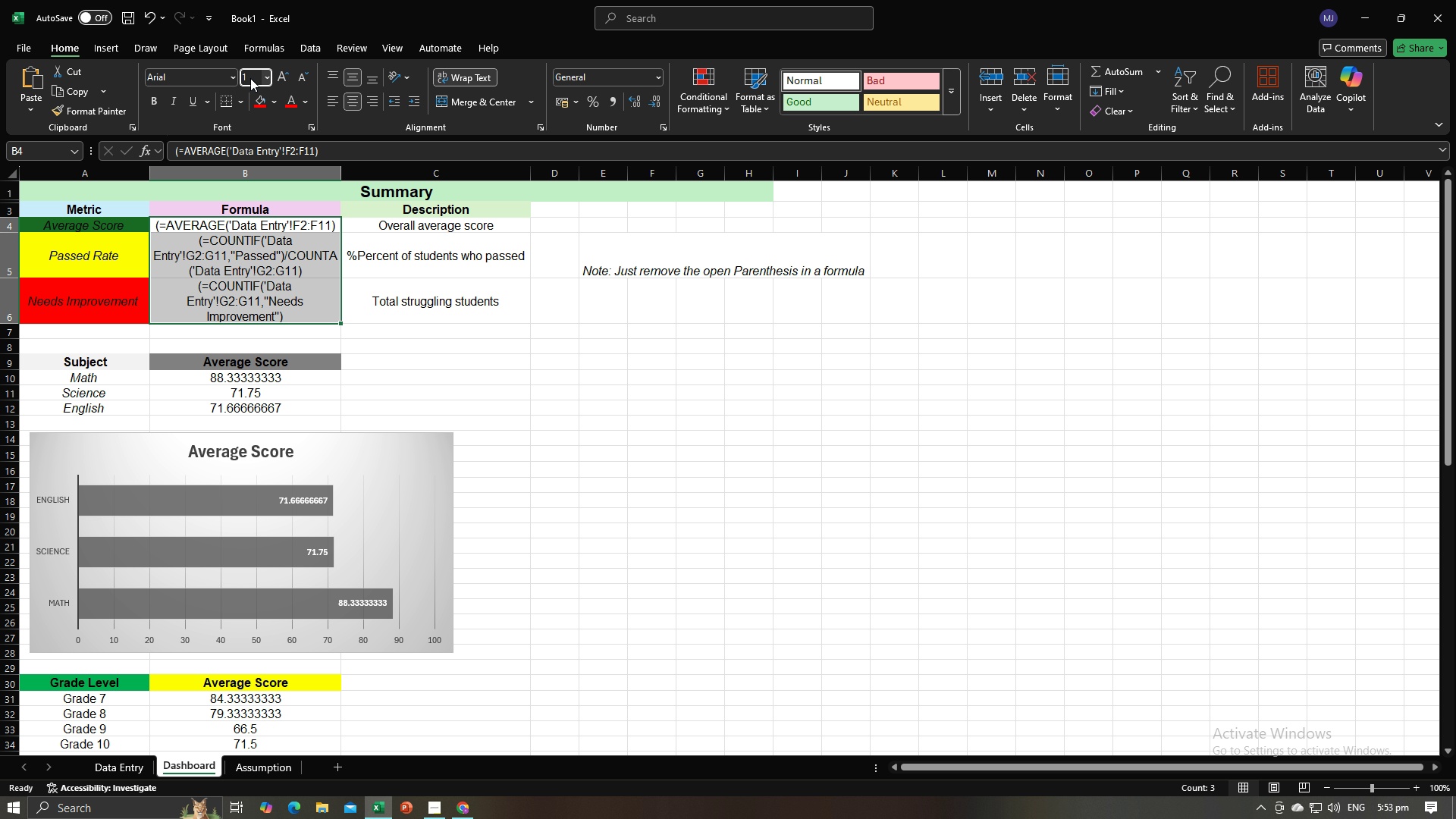 
type(11)
key(Backspace)
type(0)
 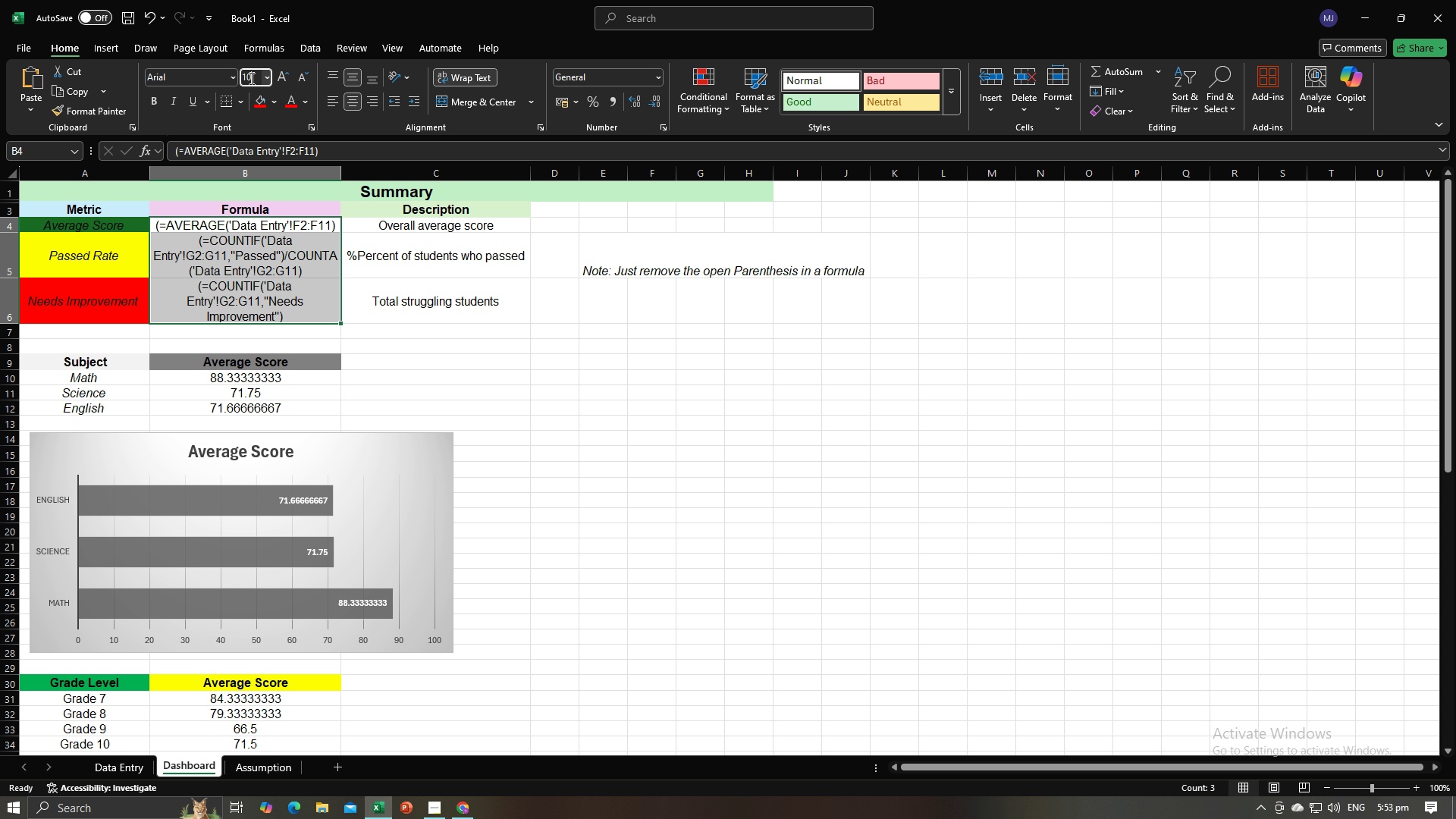 
key(Enter)
 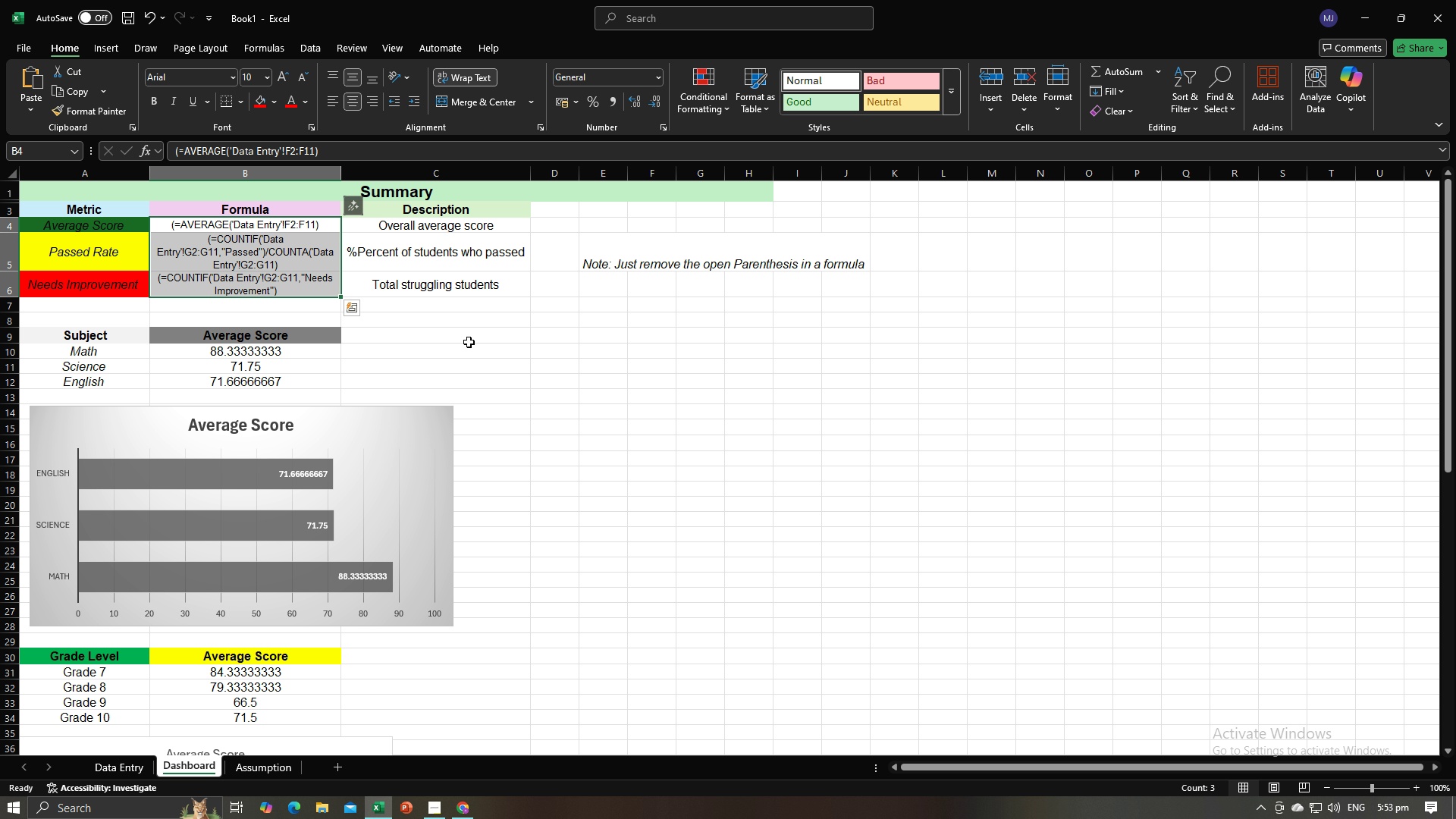 
left_click([496, 363])
 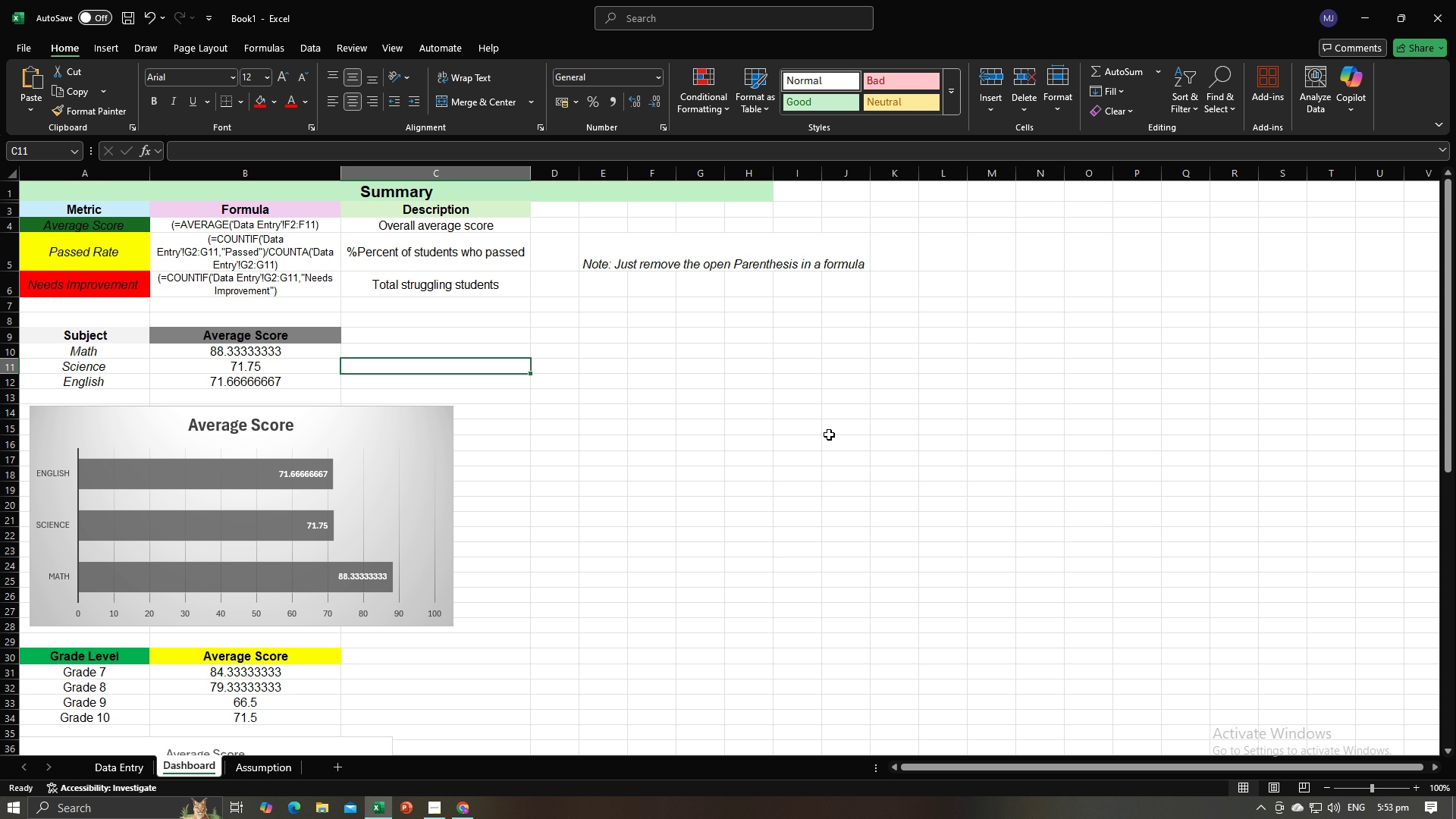 
left_click([829, 435])
 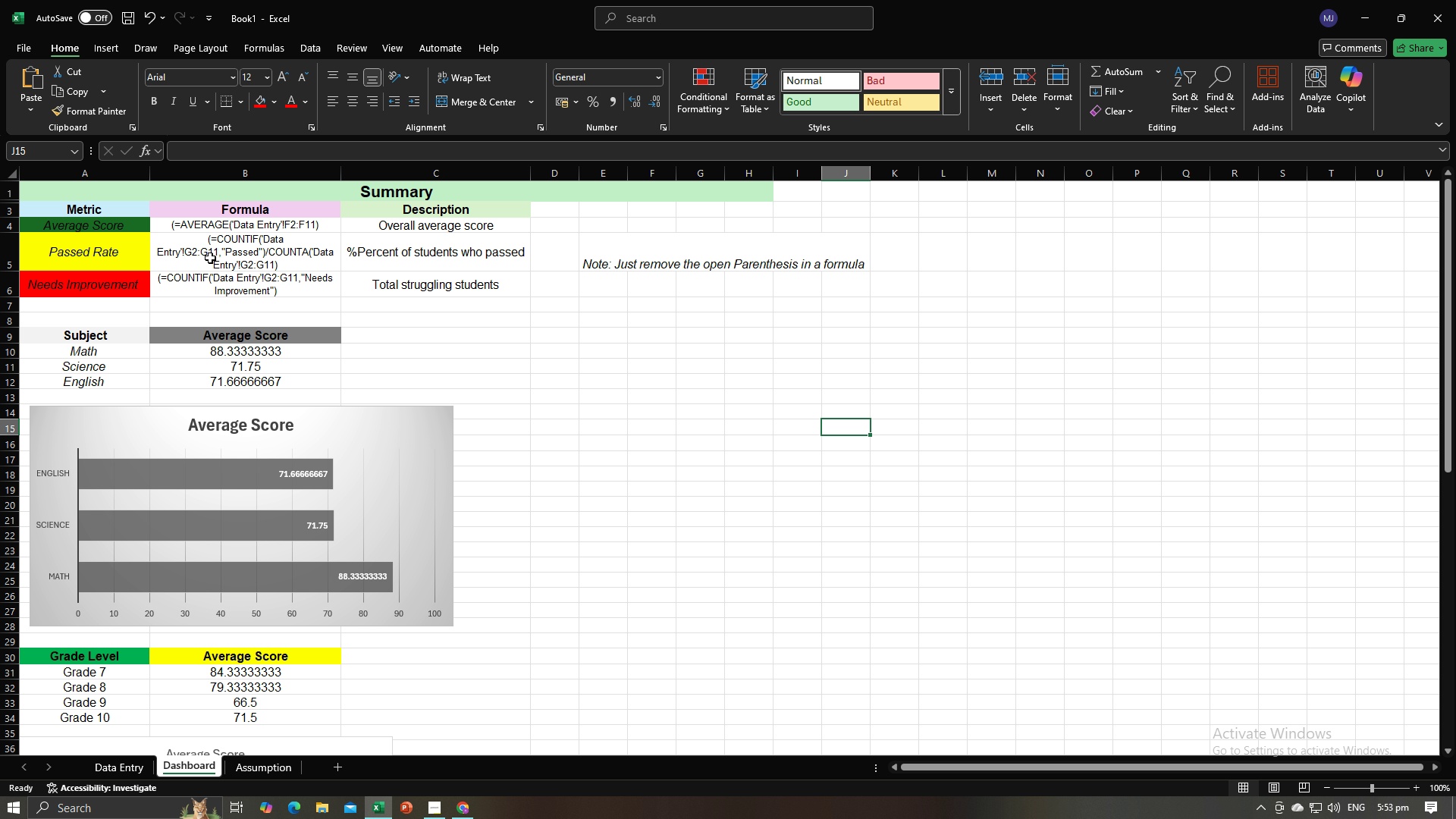 
left_click([592, 347])
 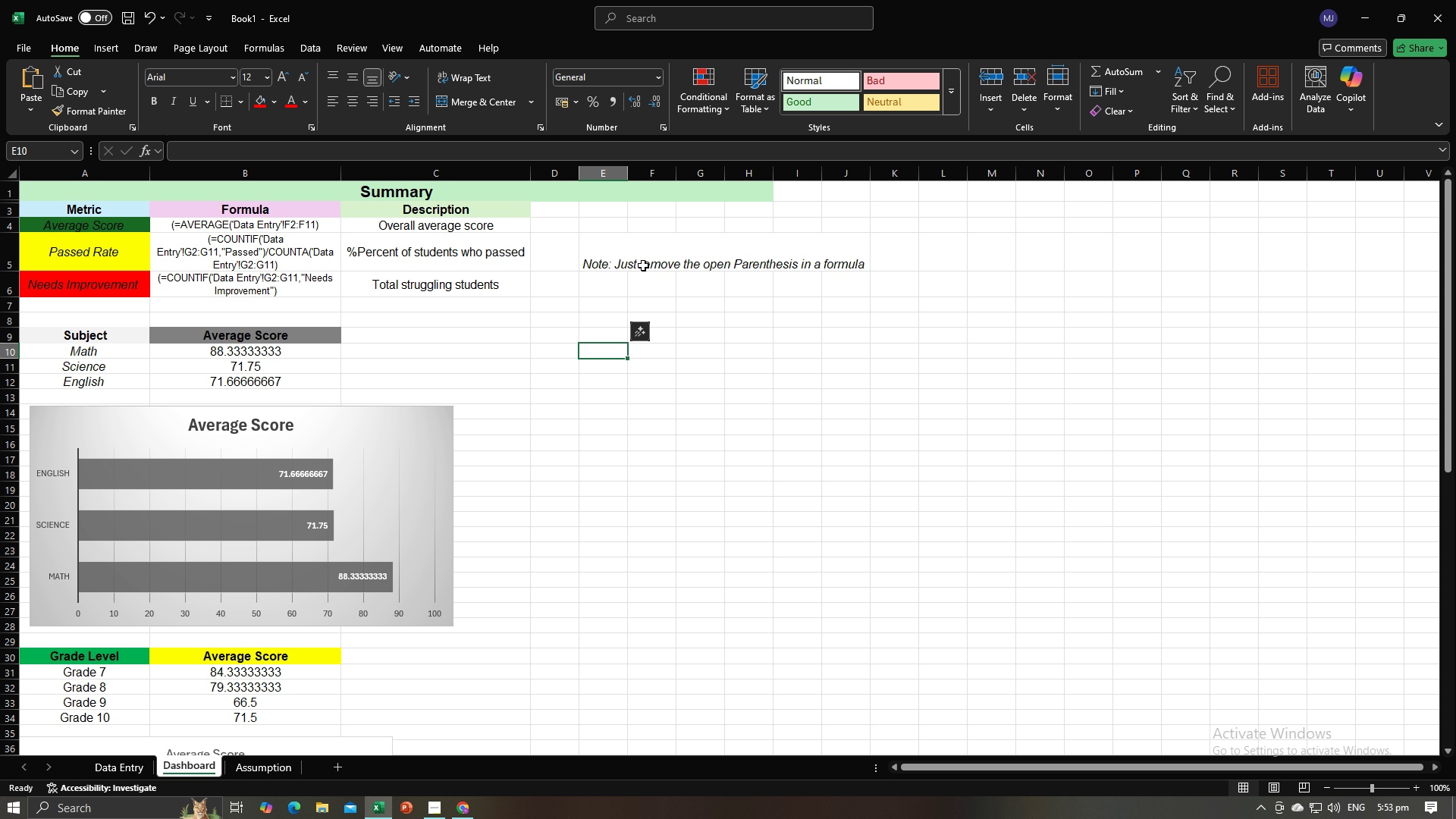 
left_click([666, 254])
 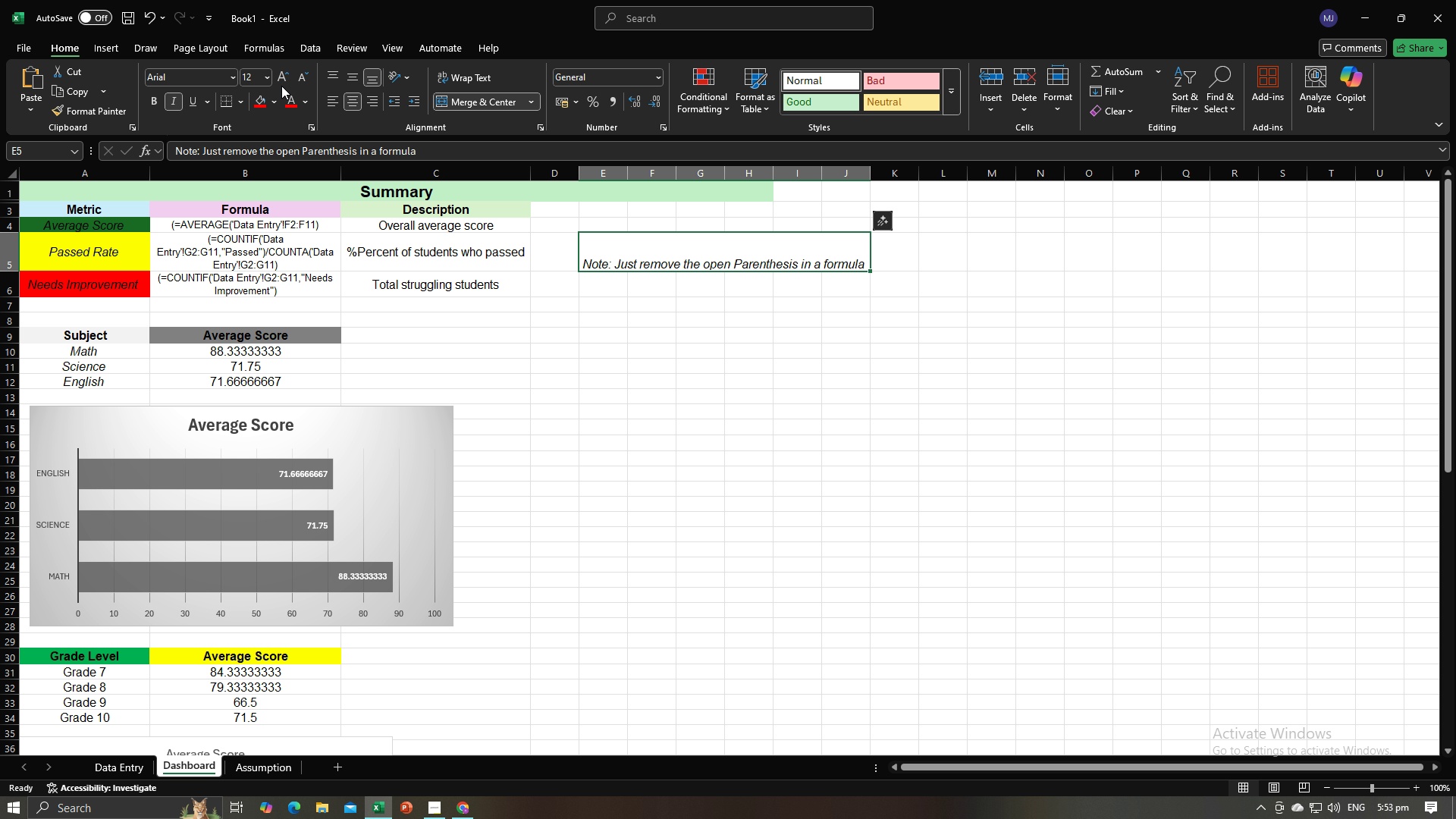 
left_click([254, 73])
 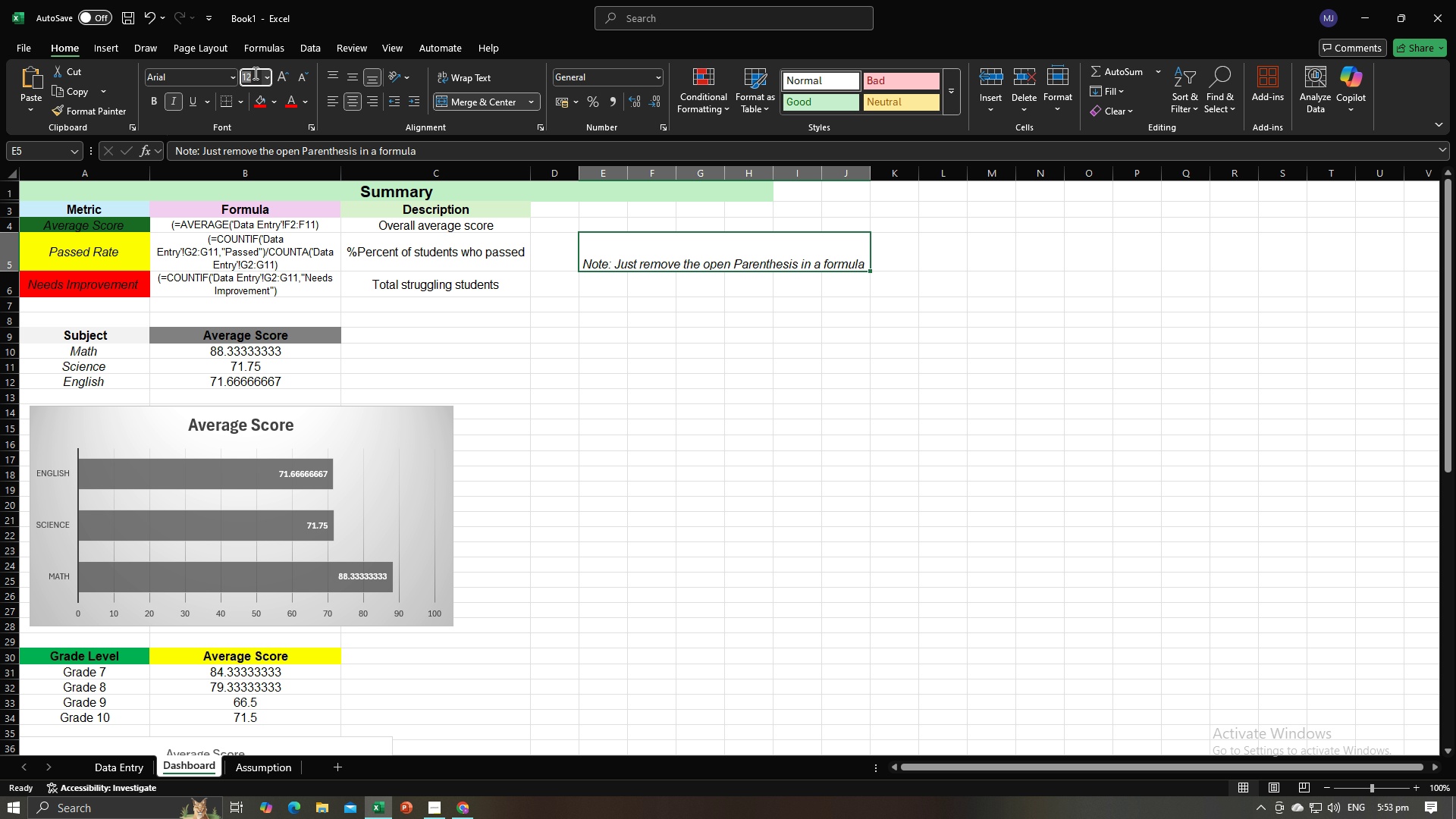 
type(11)
 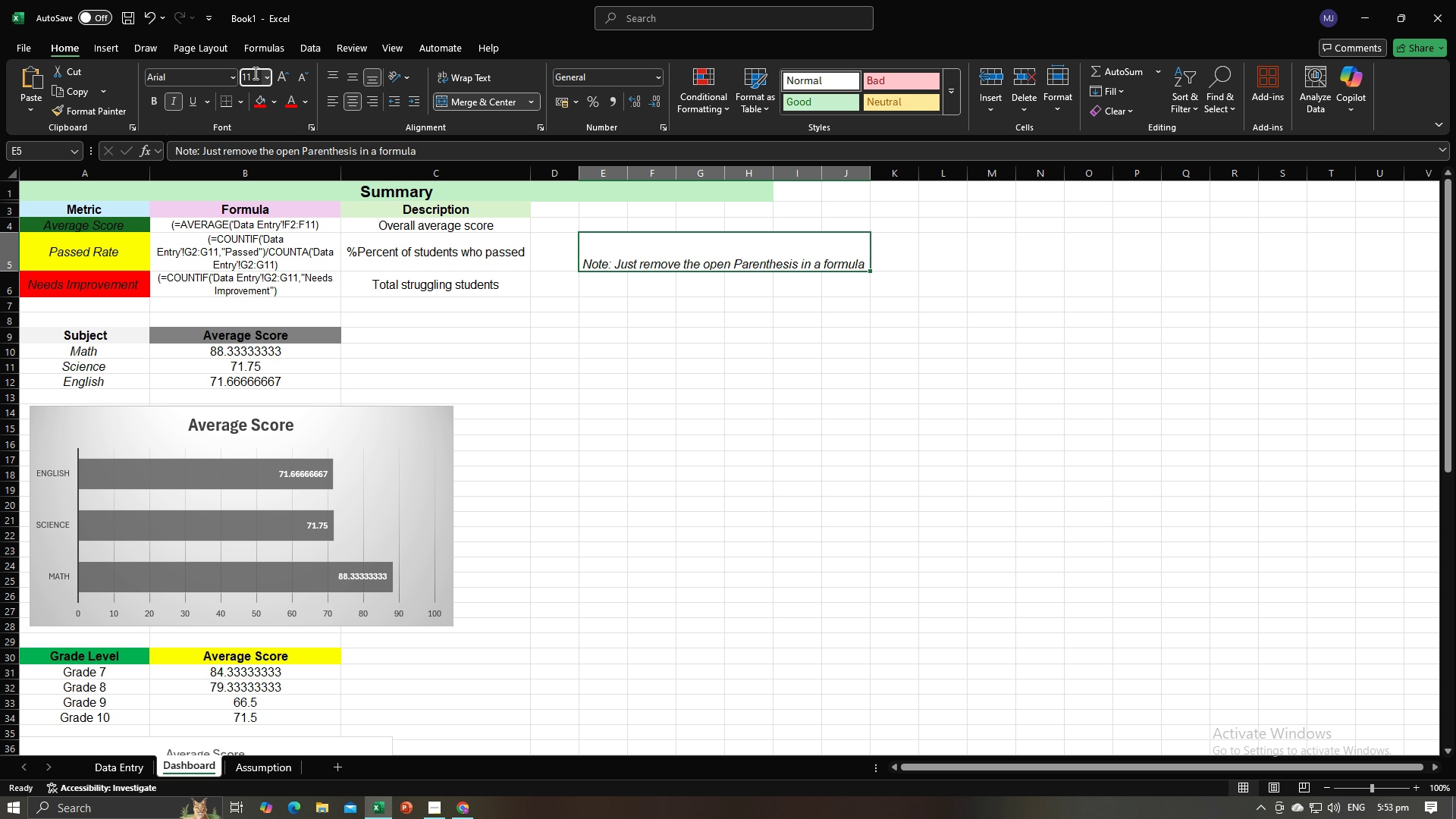 
key(Enter)
 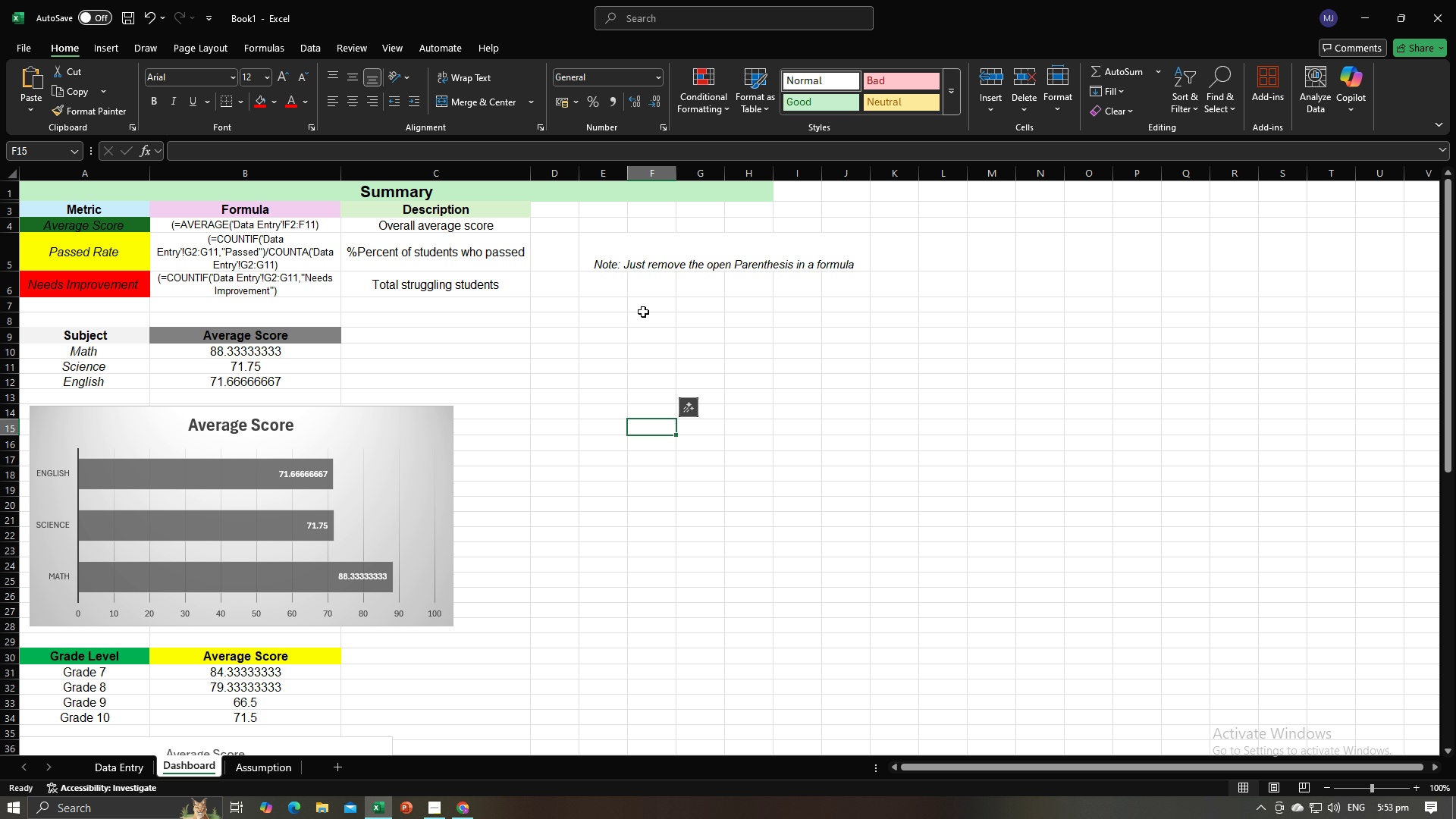 
left_click([625, 482])
 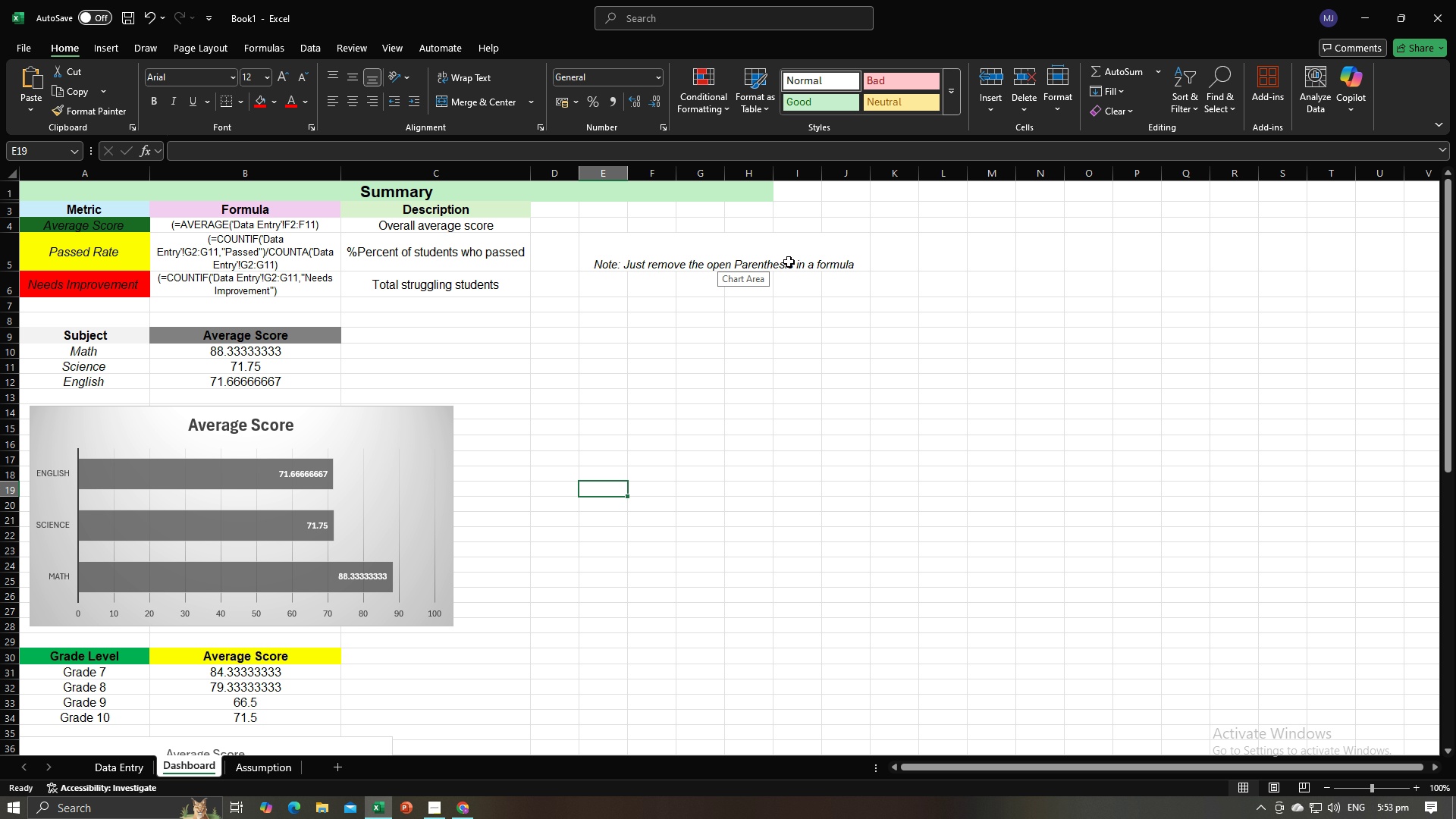 
double_click([789, 262])
 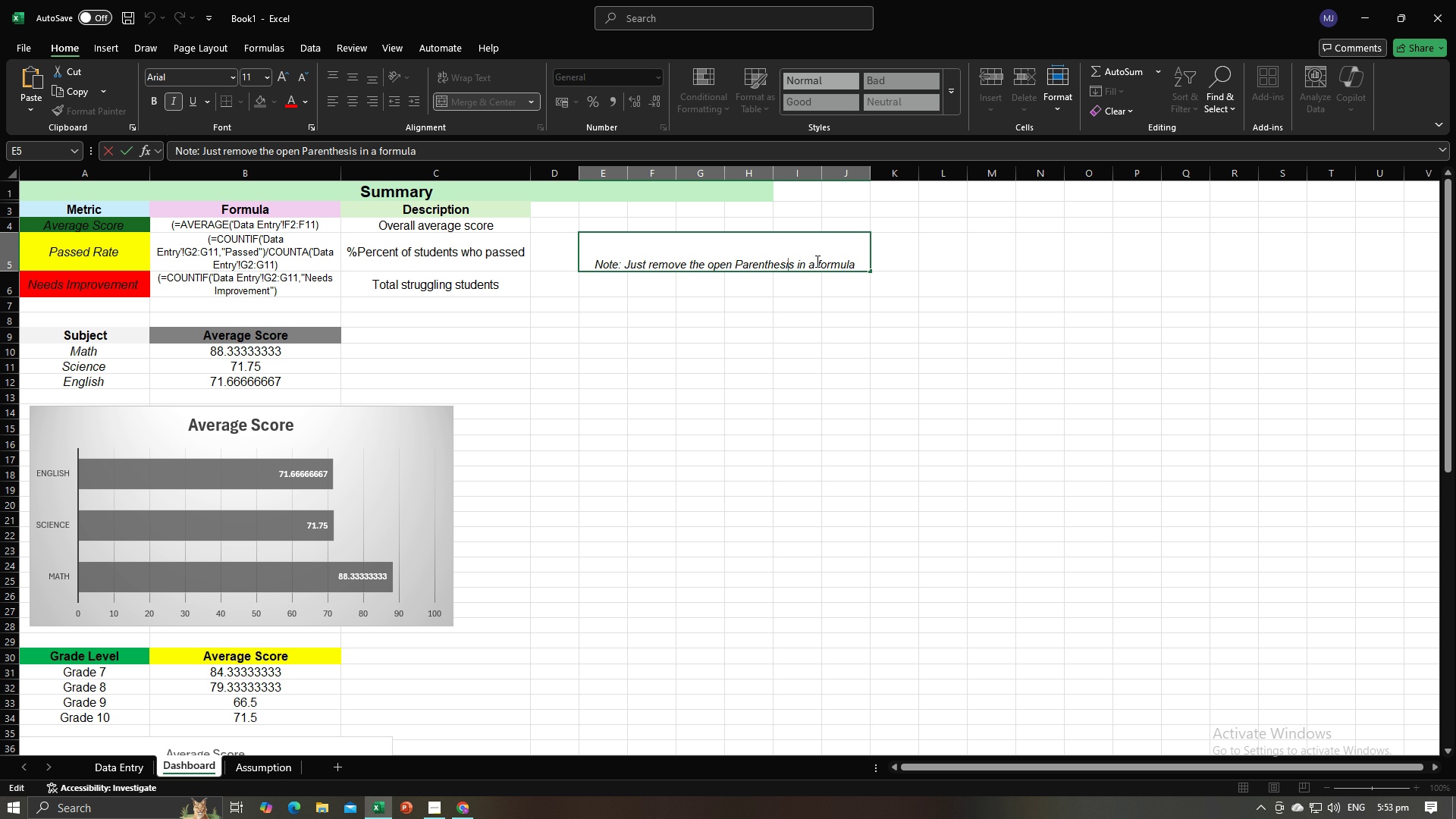 
left_click([817, 261])
 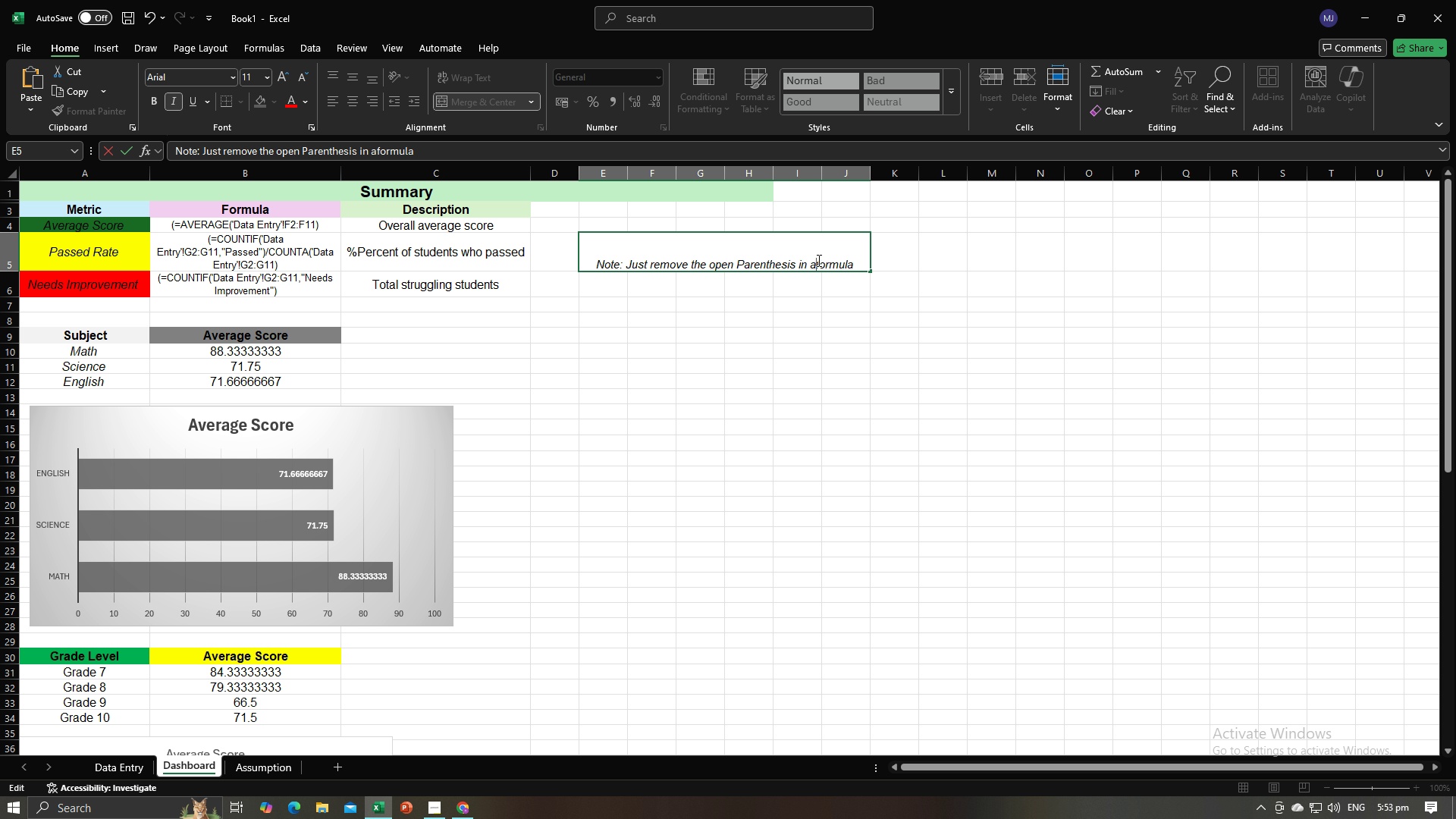 
key(Backspace)
key(Backspace)
type(the given )
 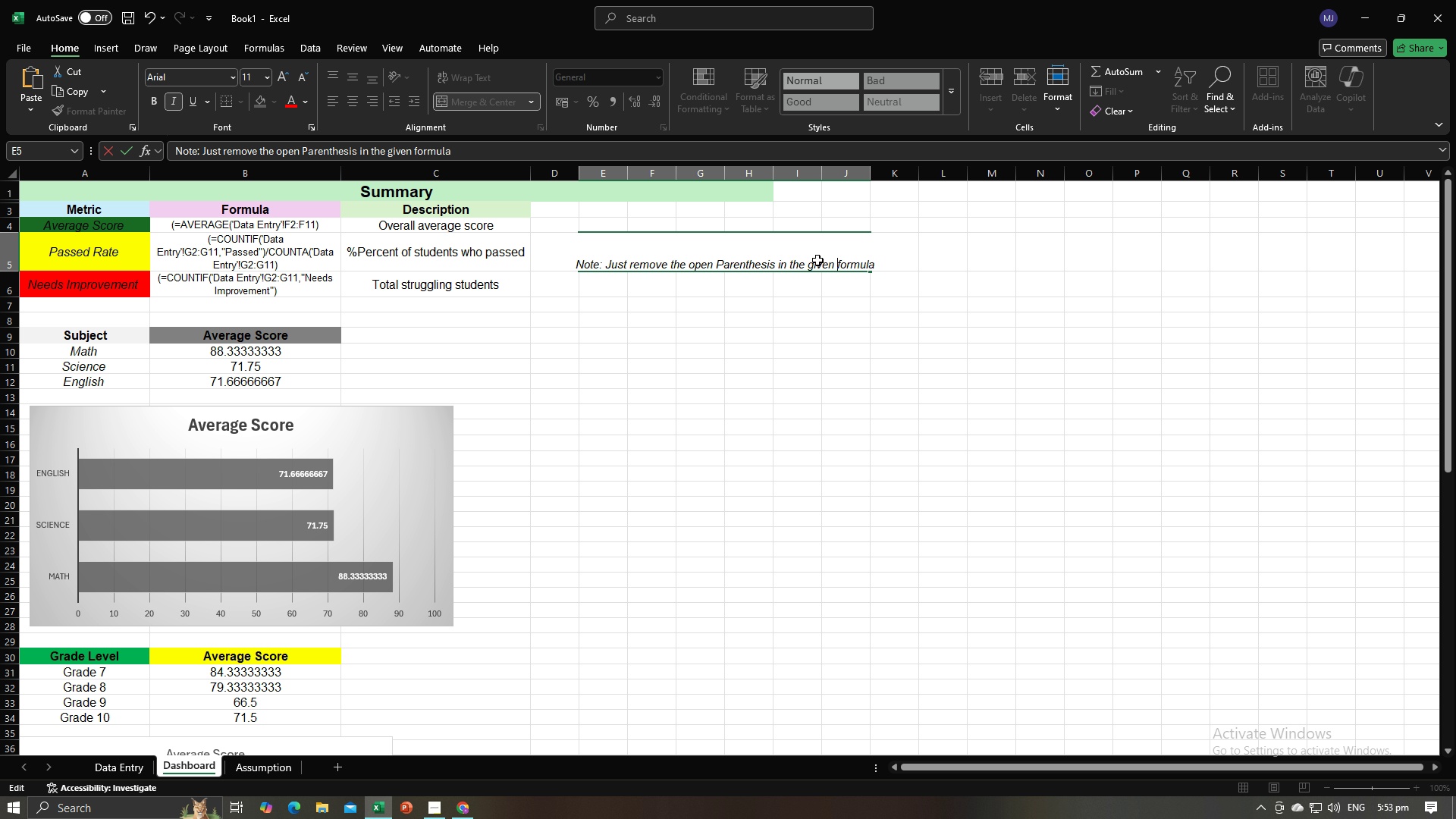 
key(Enter)
 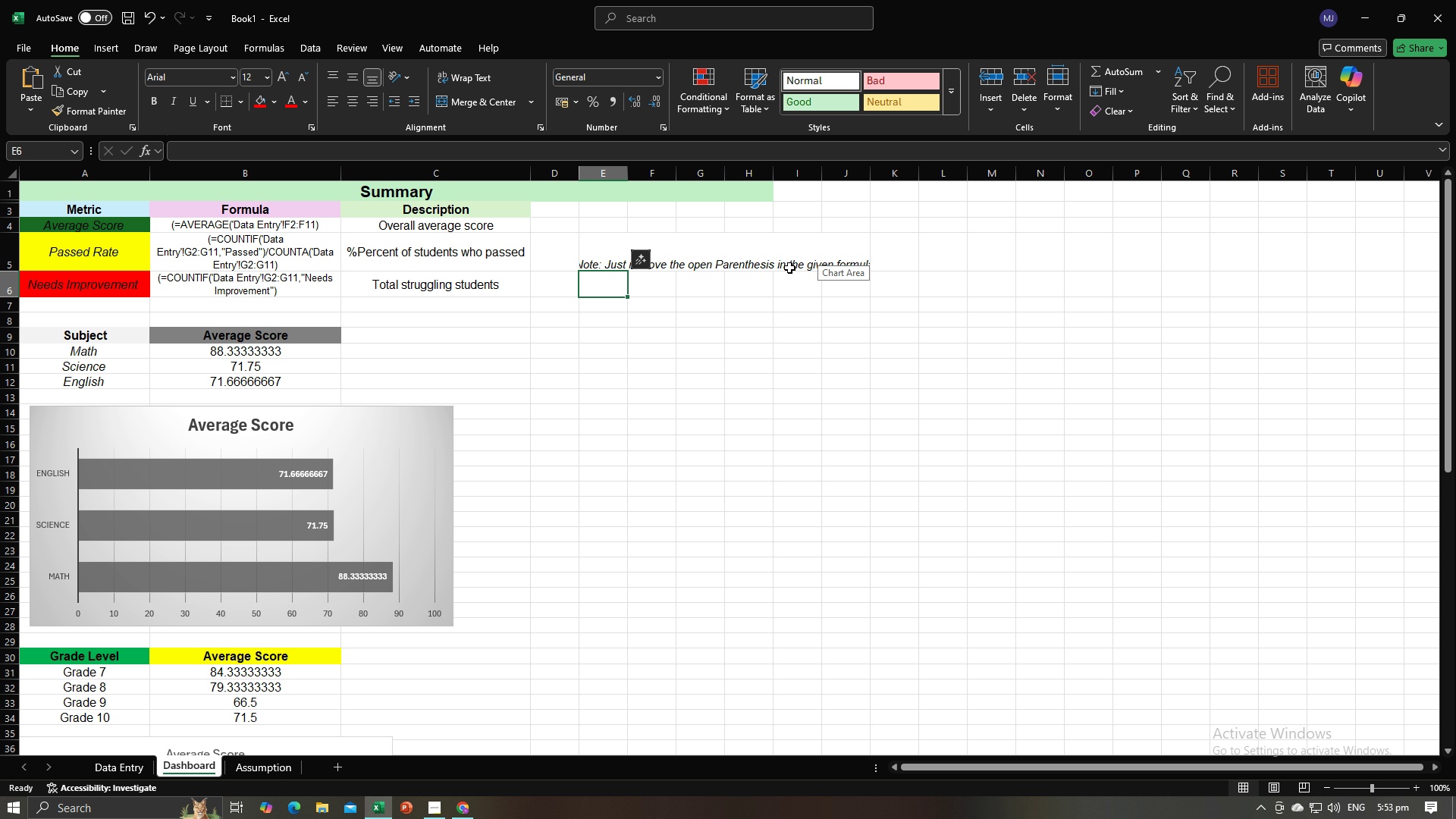 
left_click([789, 268])
 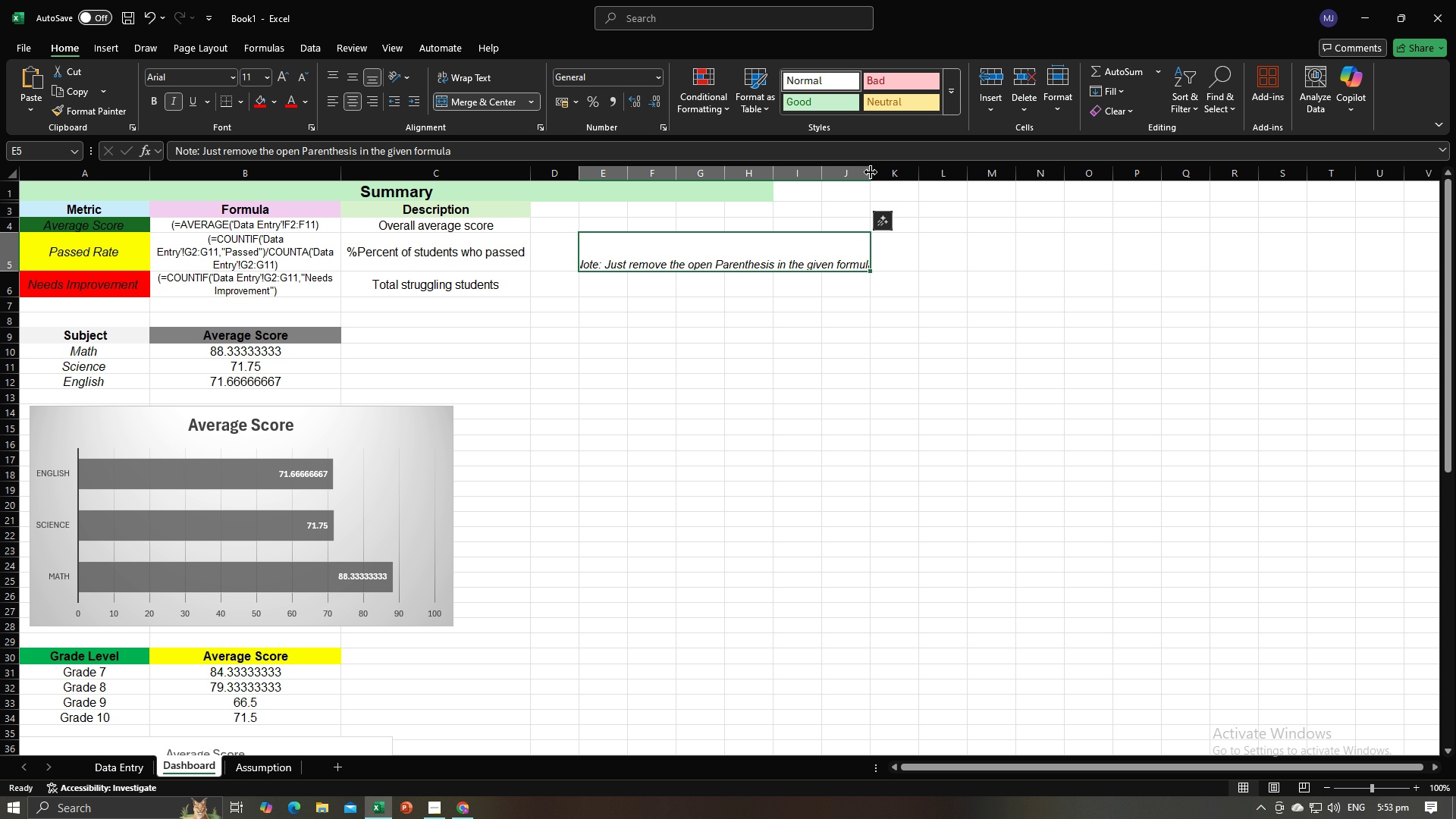 
double_click([870, 173])
 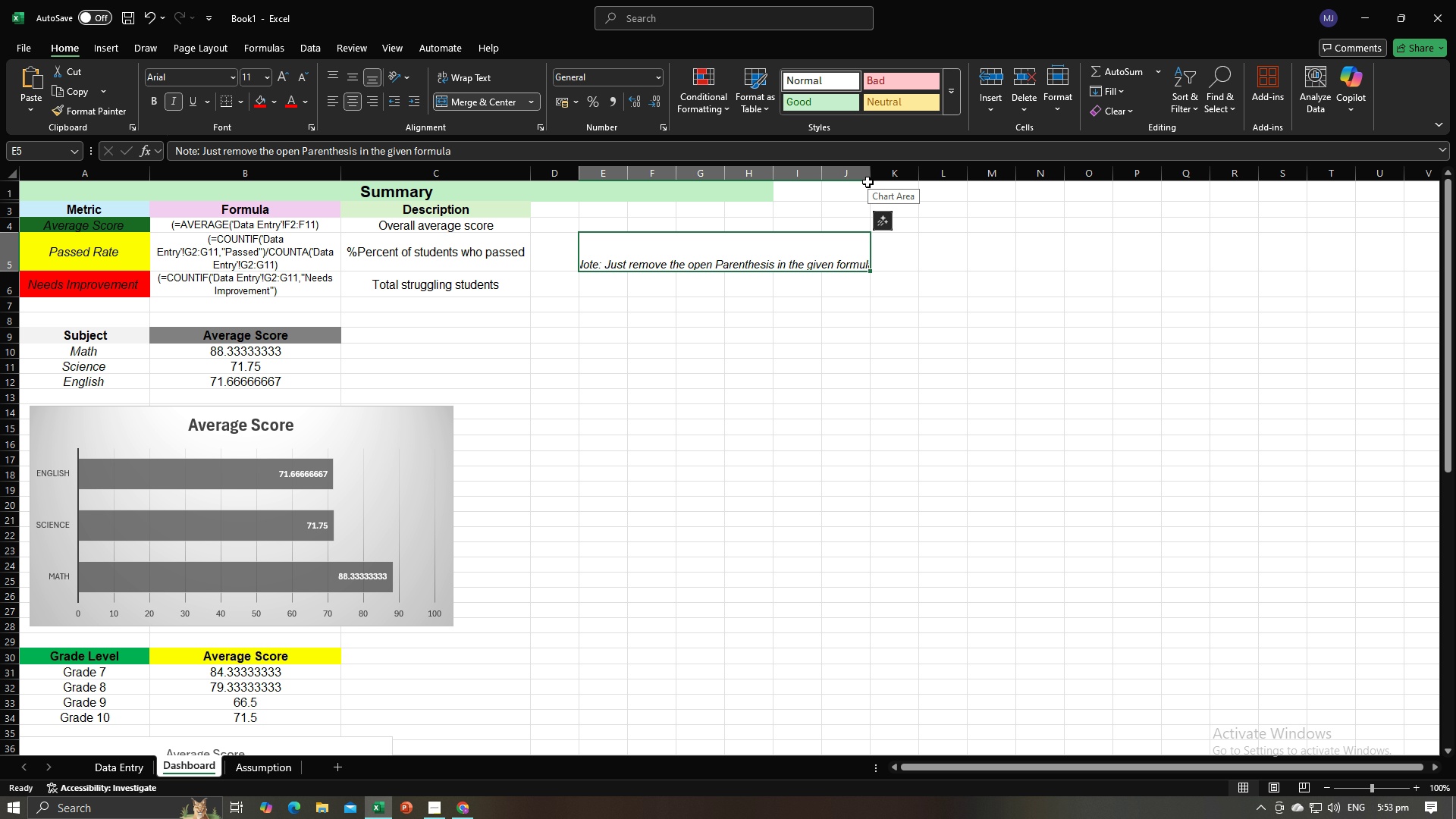 
left_click_drag(start_coordinate=[869, 177], to_coordinate=[882, 180])
 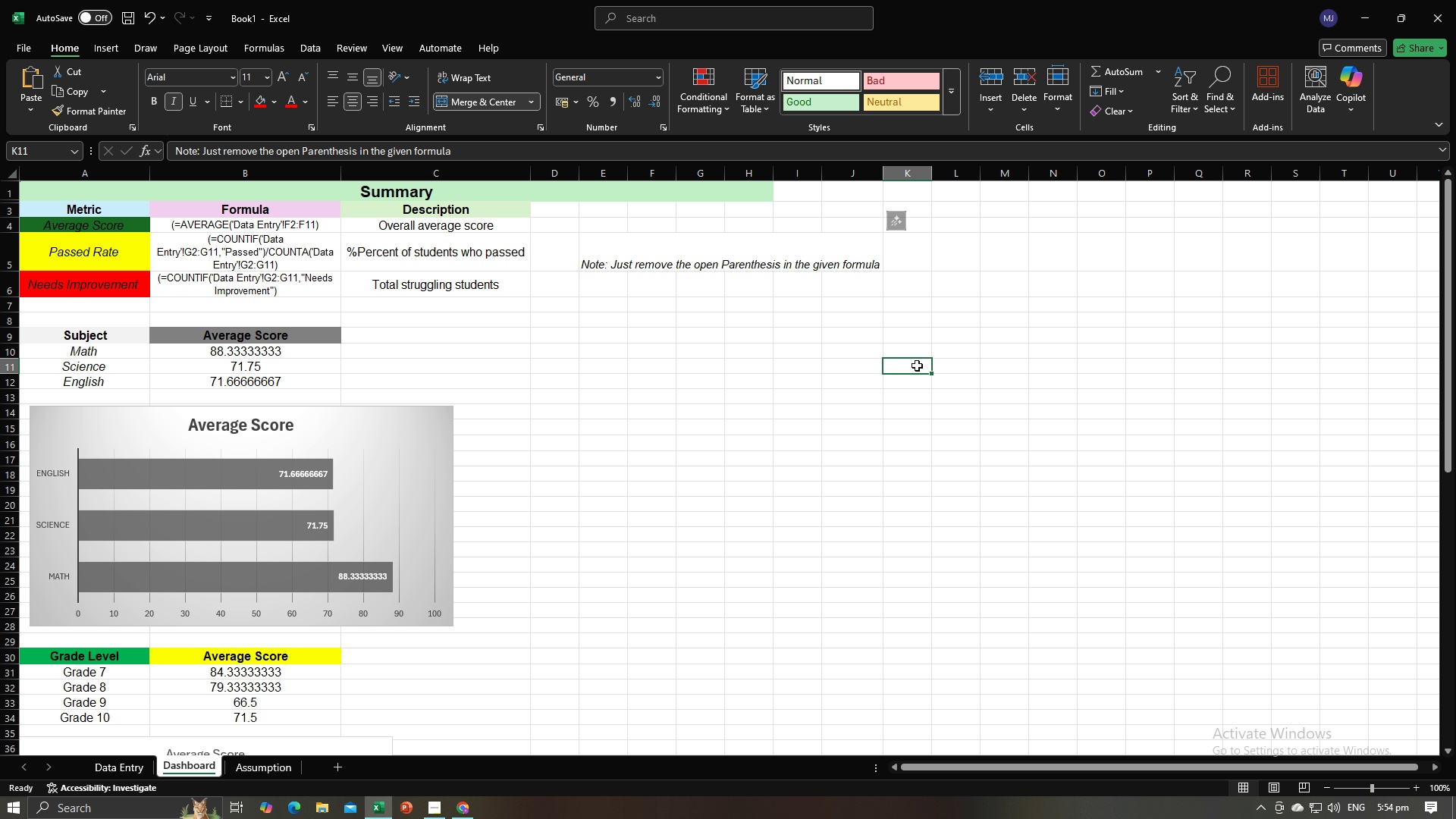 